 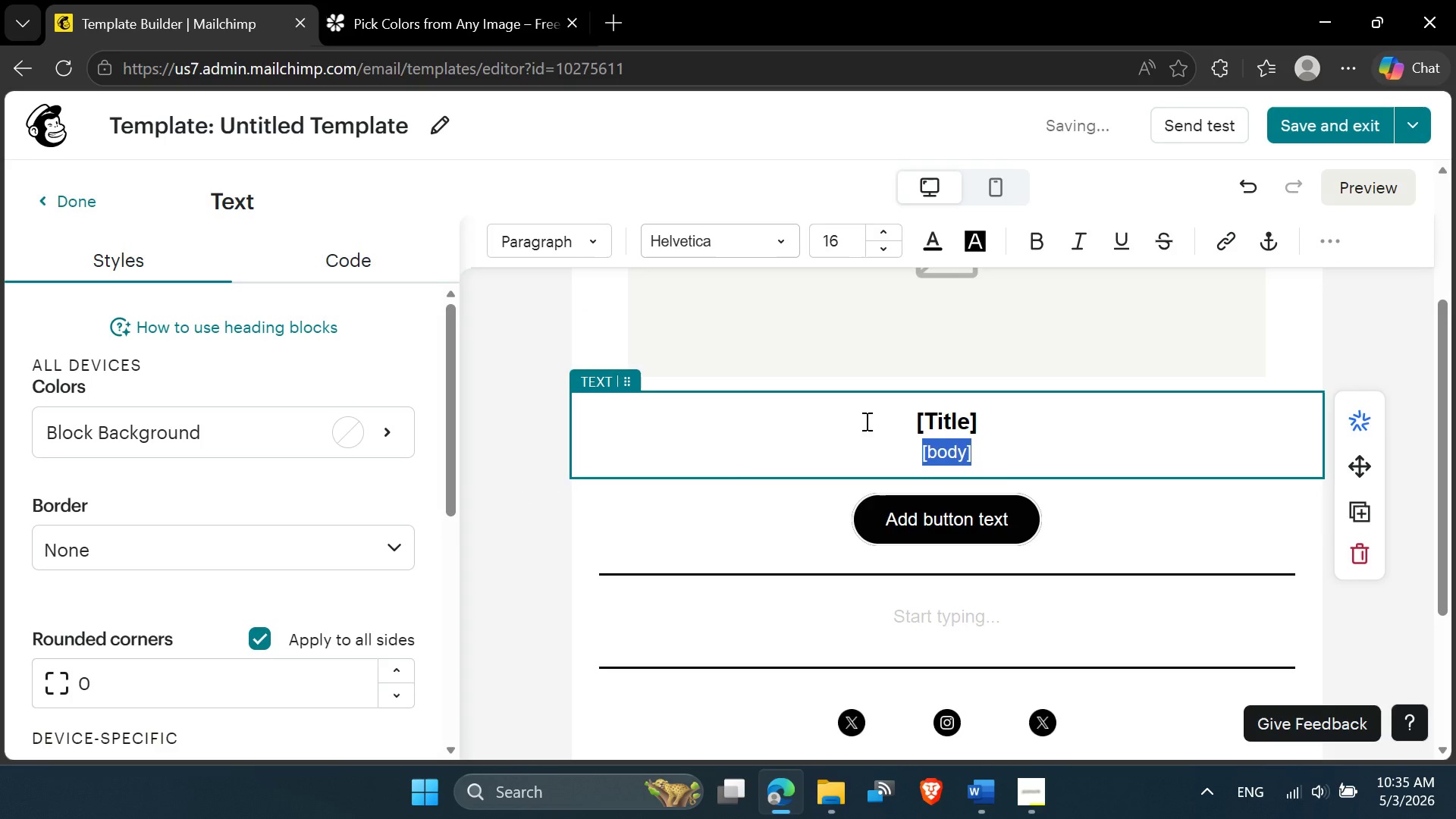 
left_click([858, 447])
 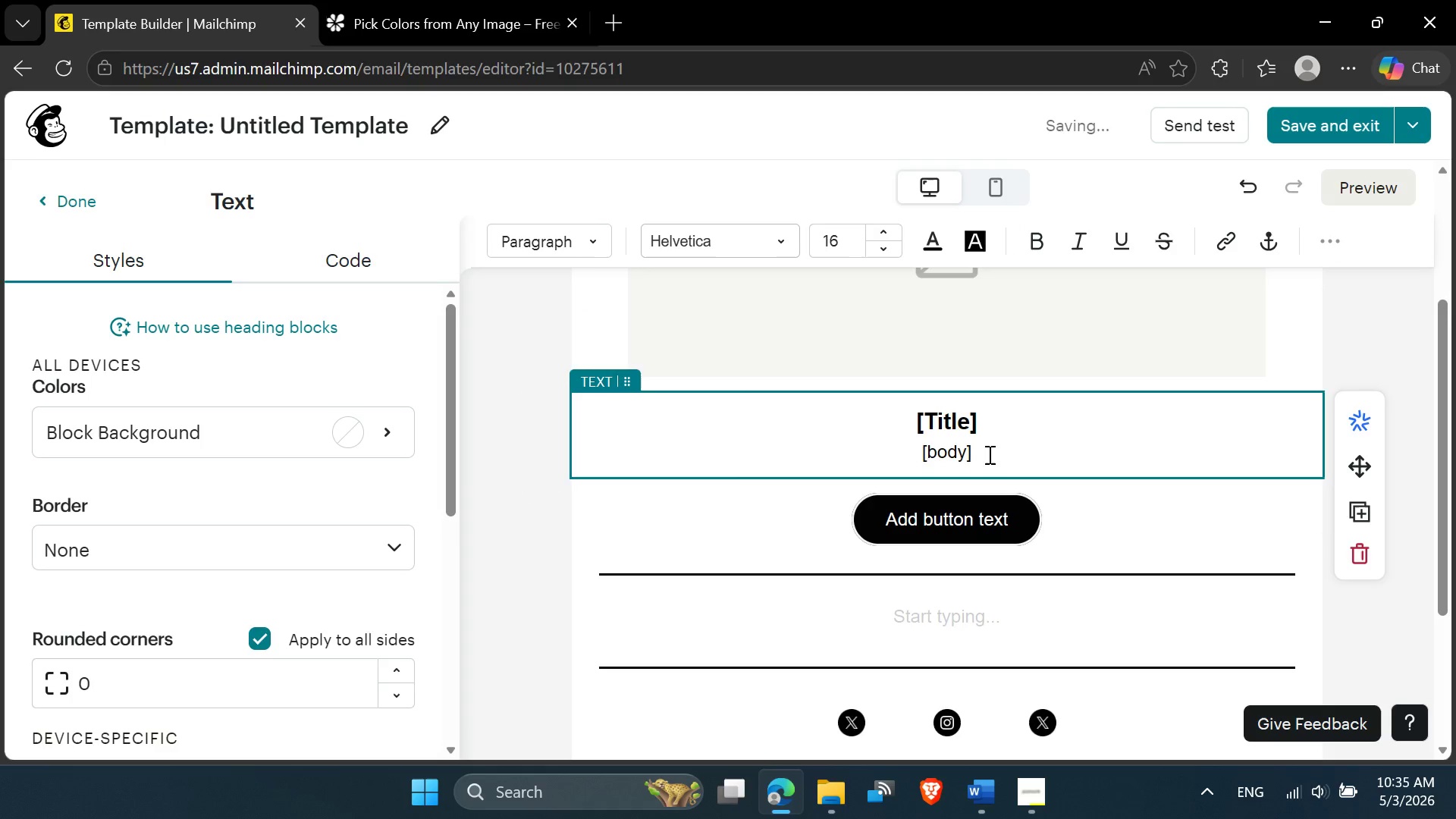 
scroll: coordinate [934, 614], scroll_direction: down, amount: 5.0
 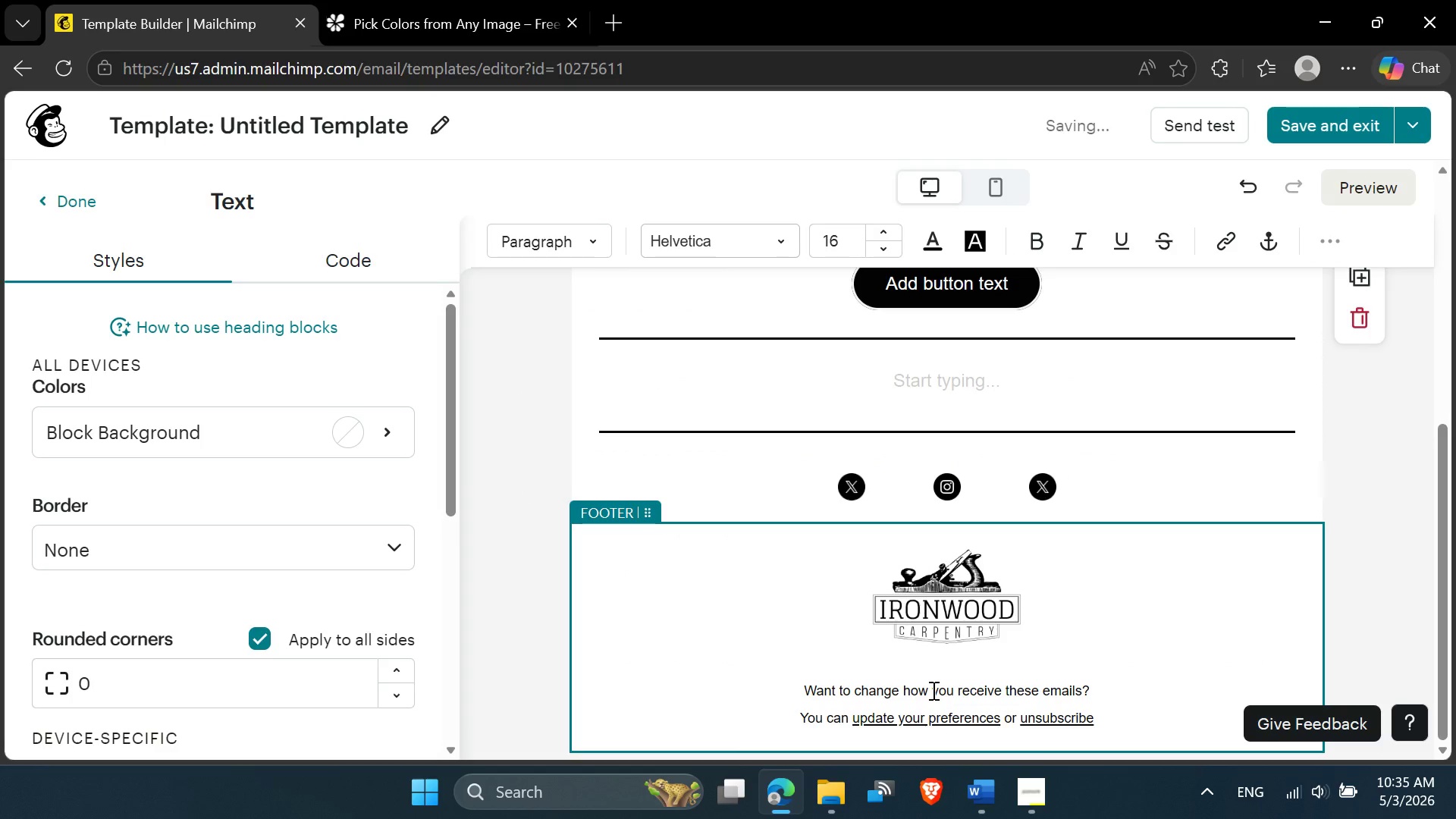 
left_click([932, 690])
 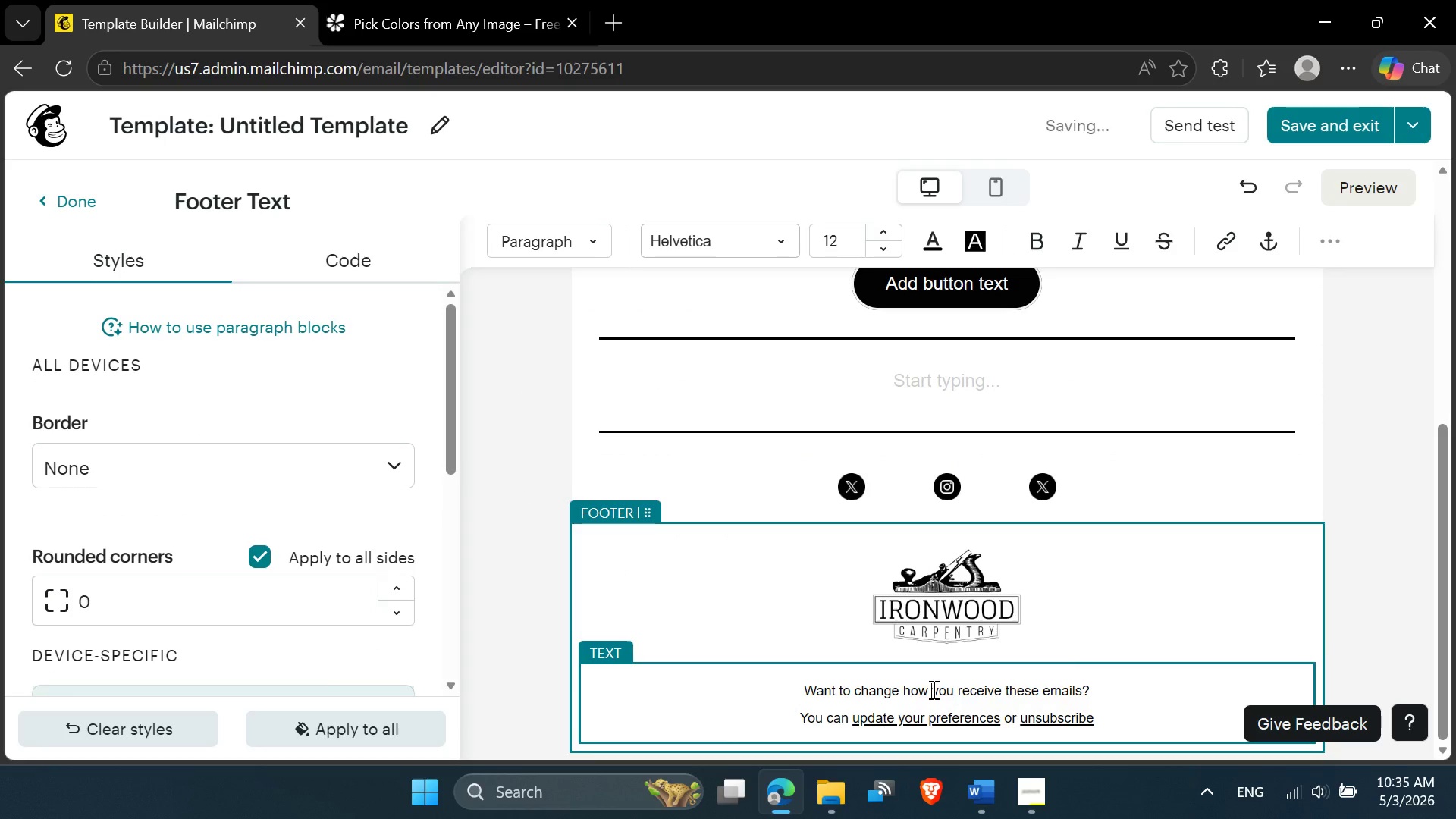 
key(Control+ControlLeft)
 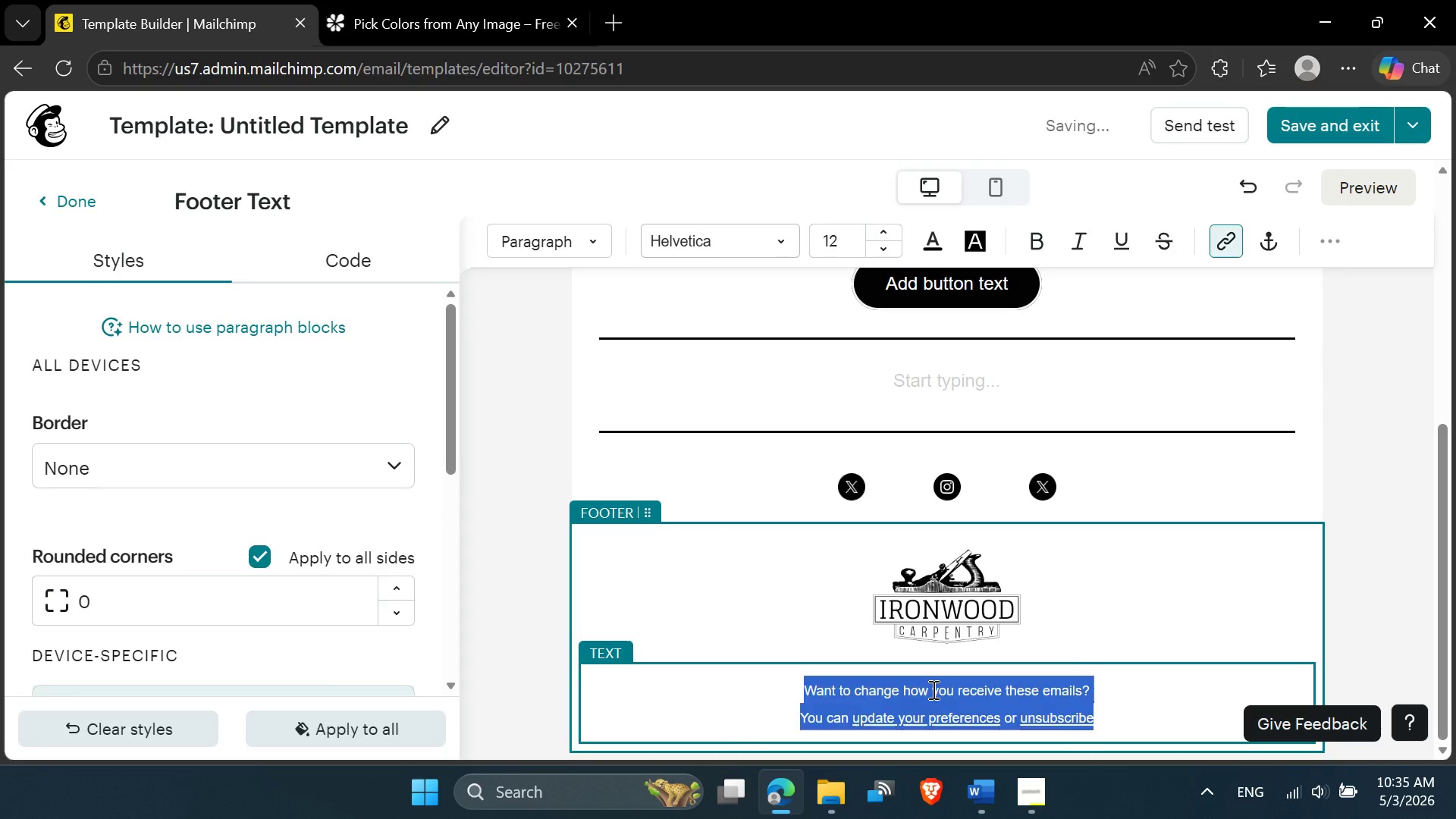 
key(Control+A)
 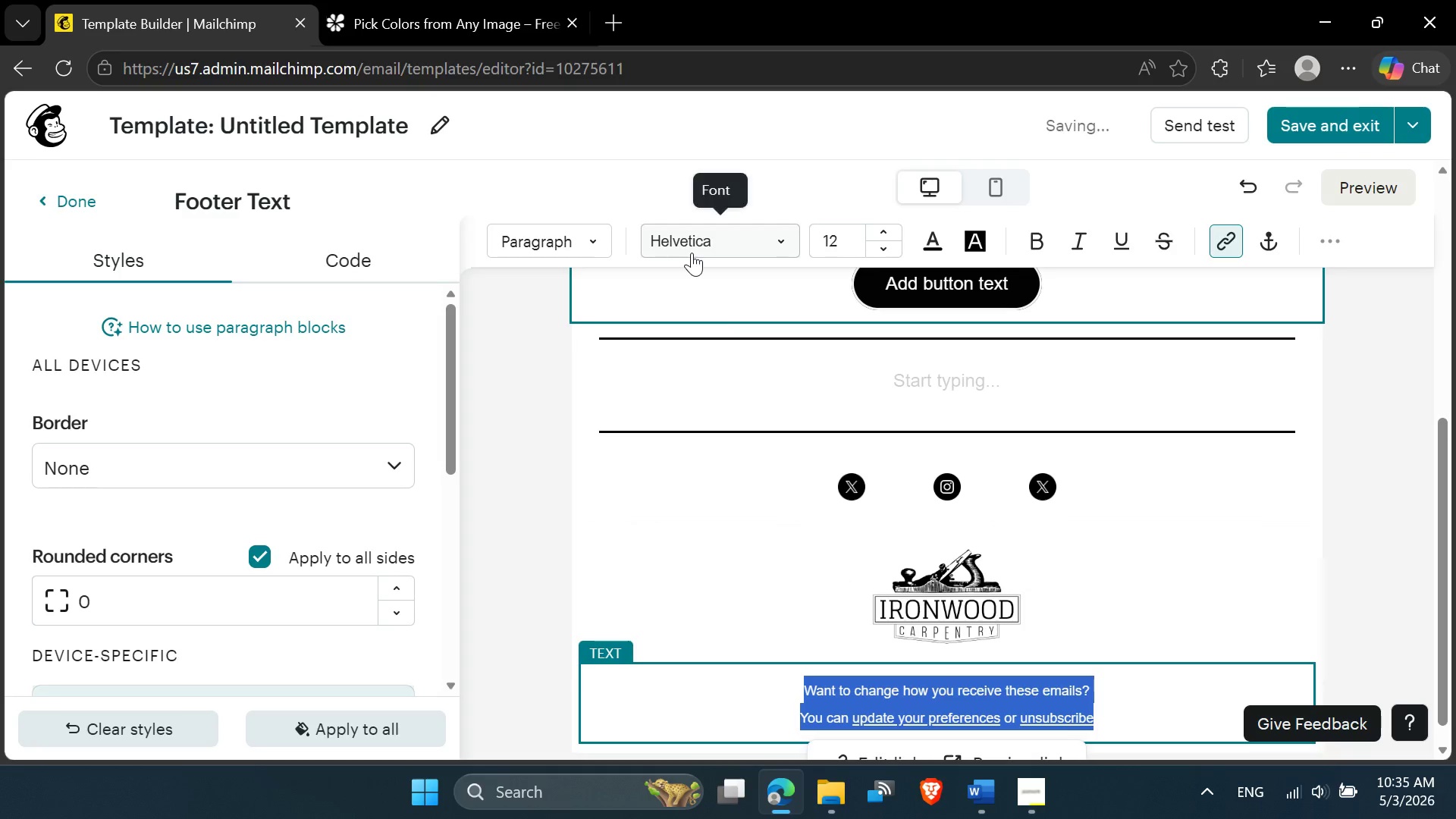 
left_click([692, 253])
 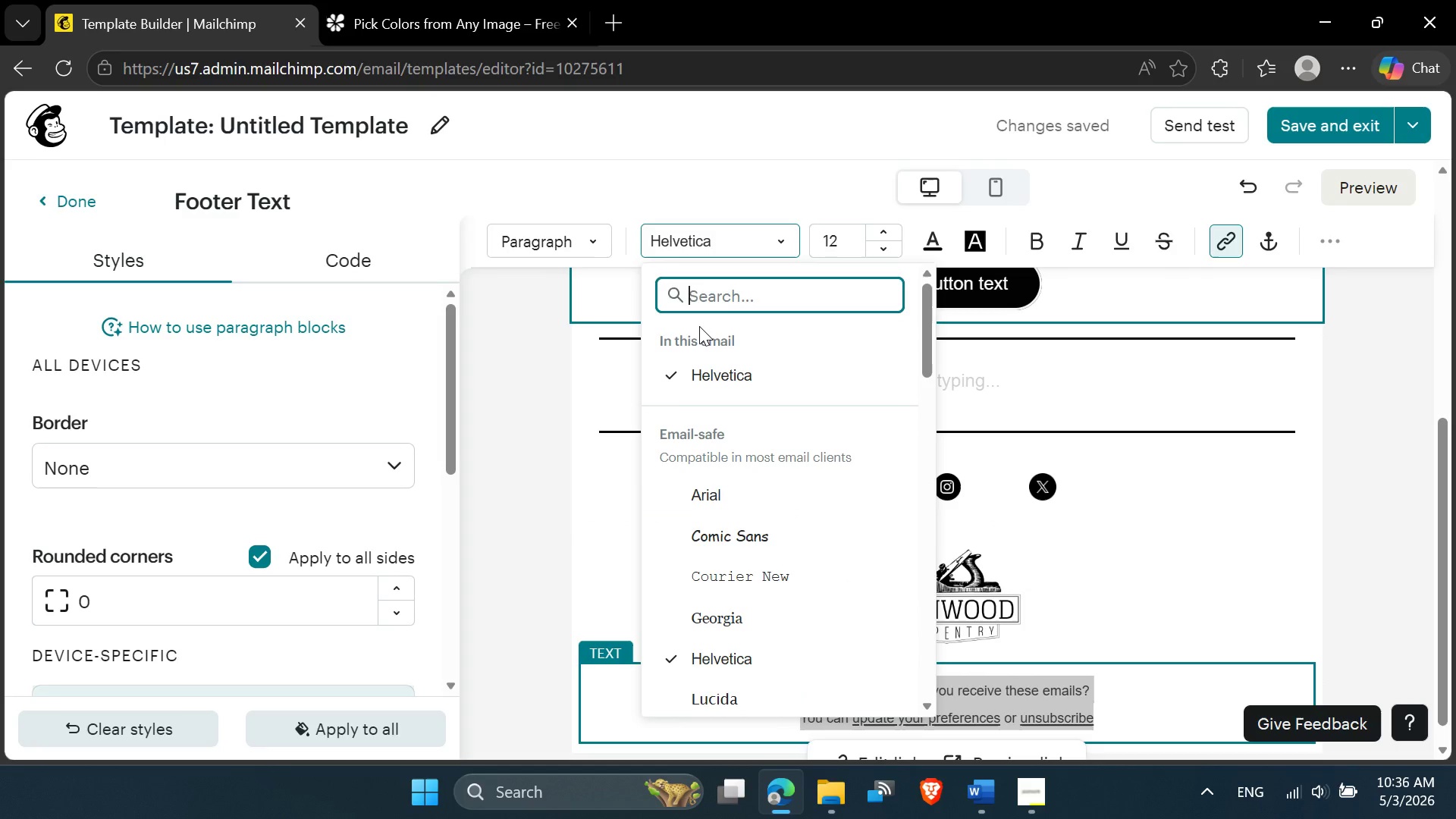 
type(robo)
 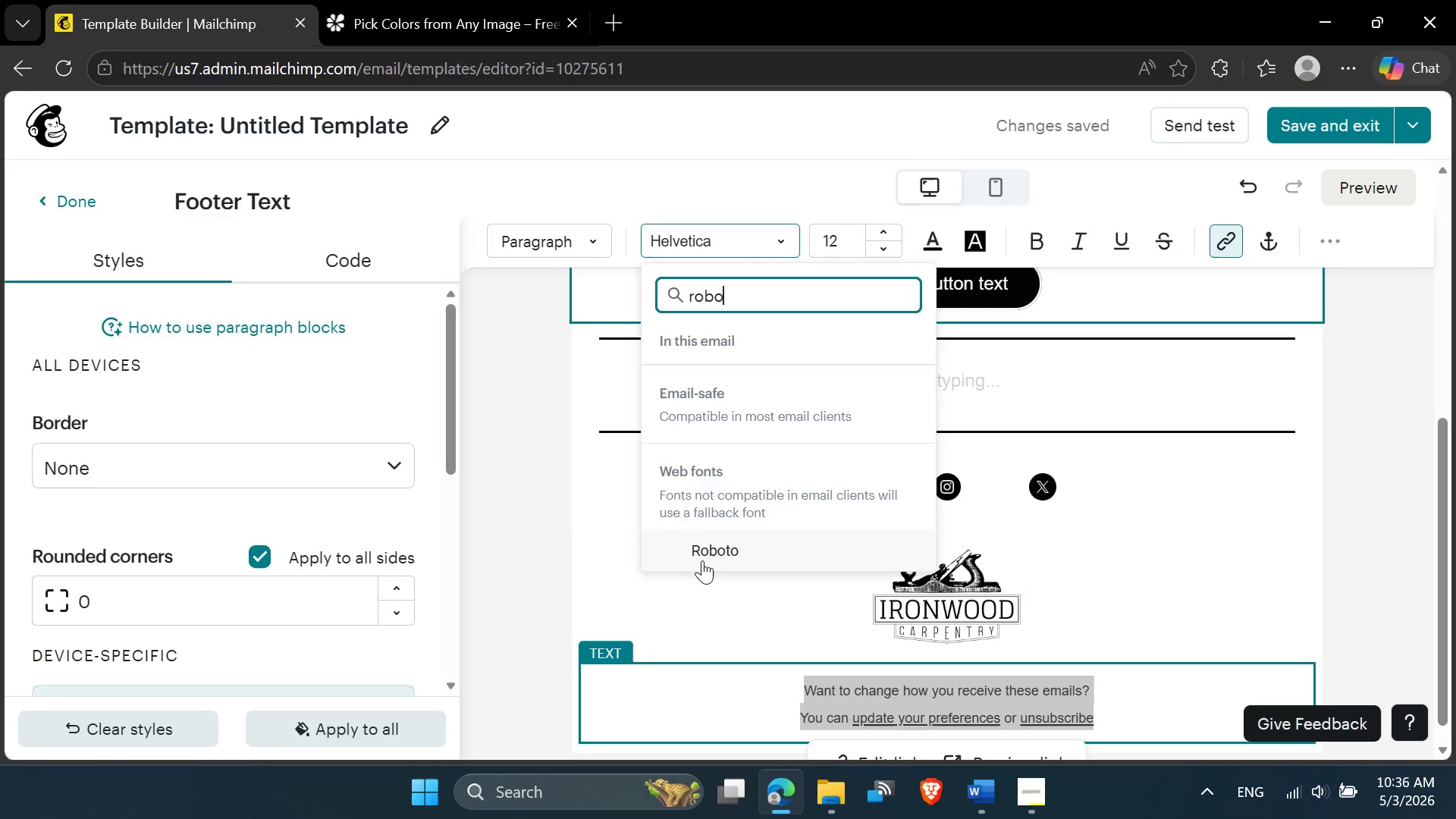 
left_click([709, 554])
 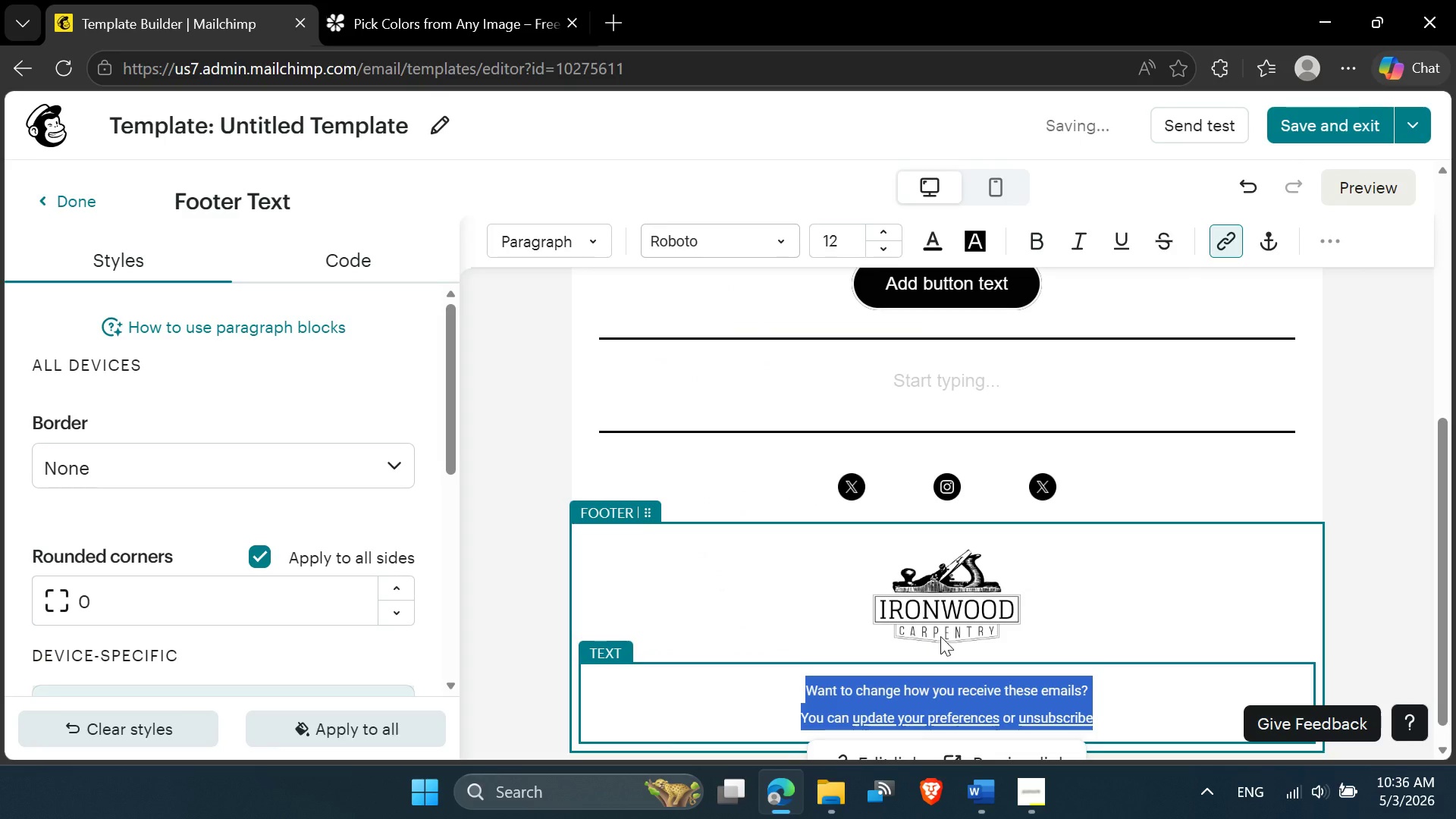 
scroll: coordinate [956, 488], scroll_direction: up, amount: 4.0
 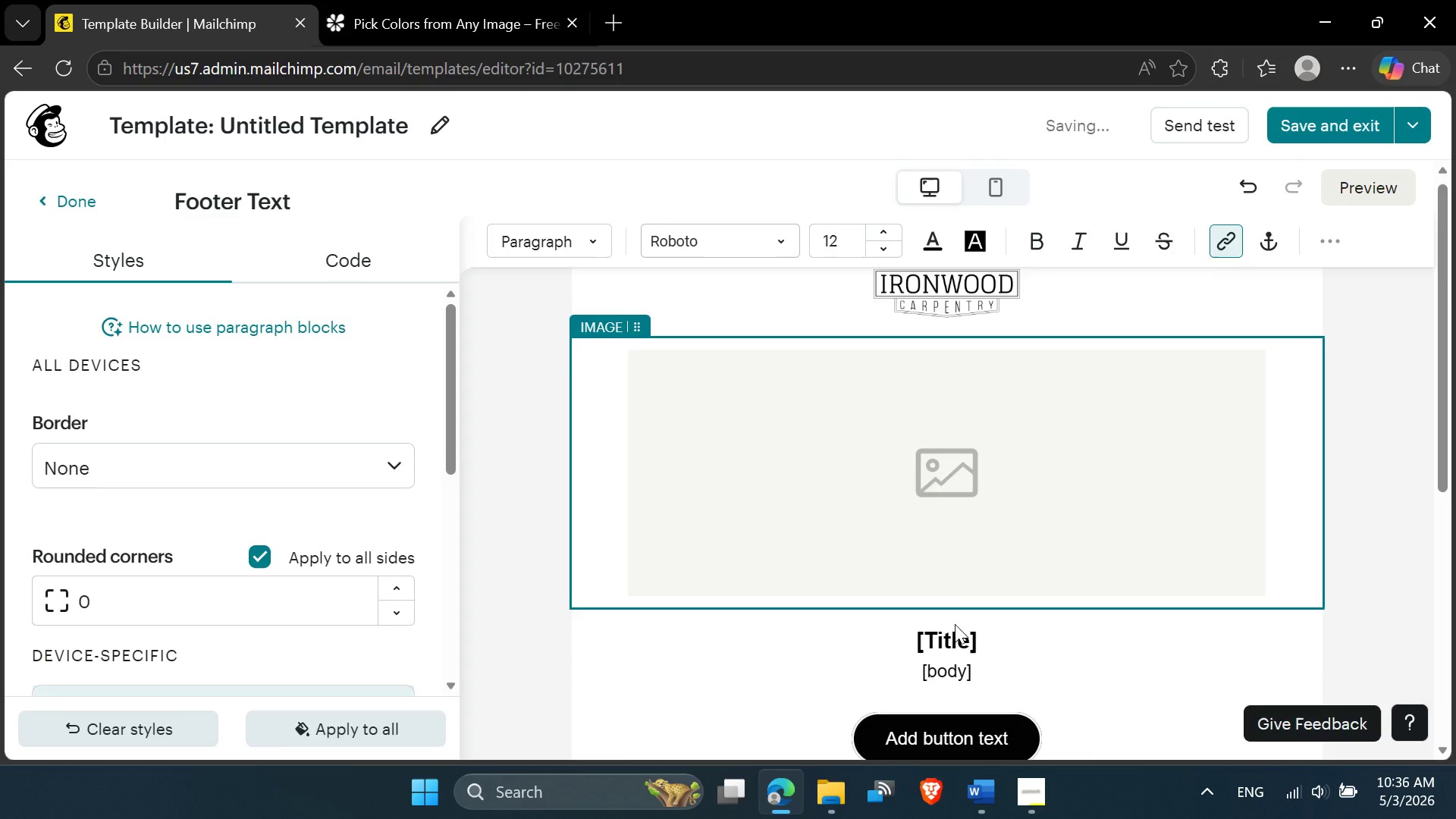 
scroll: coordinate [952, 643], scroll_direction: down, amount: 2.0
 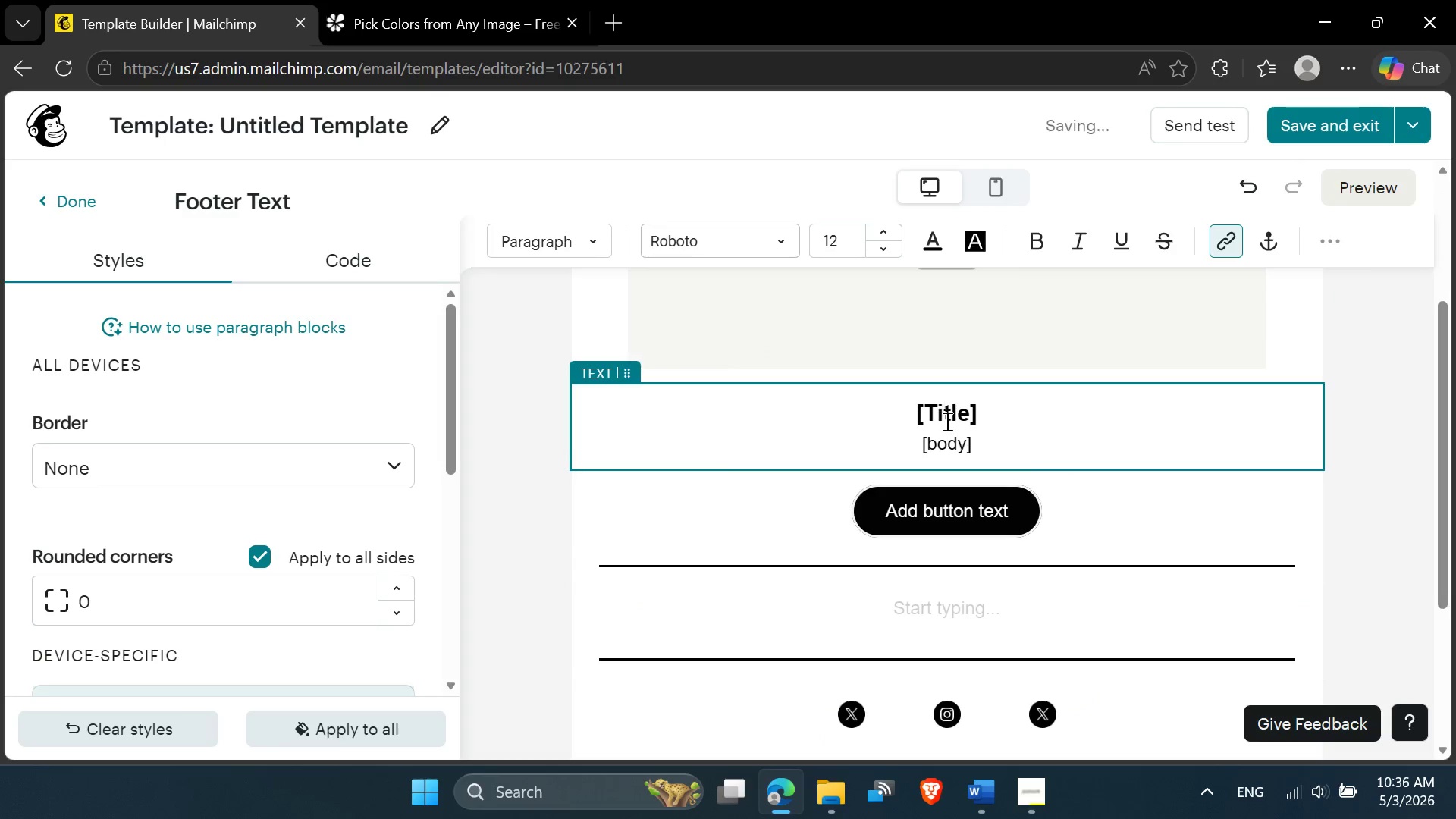 
left_click([946, 421])
 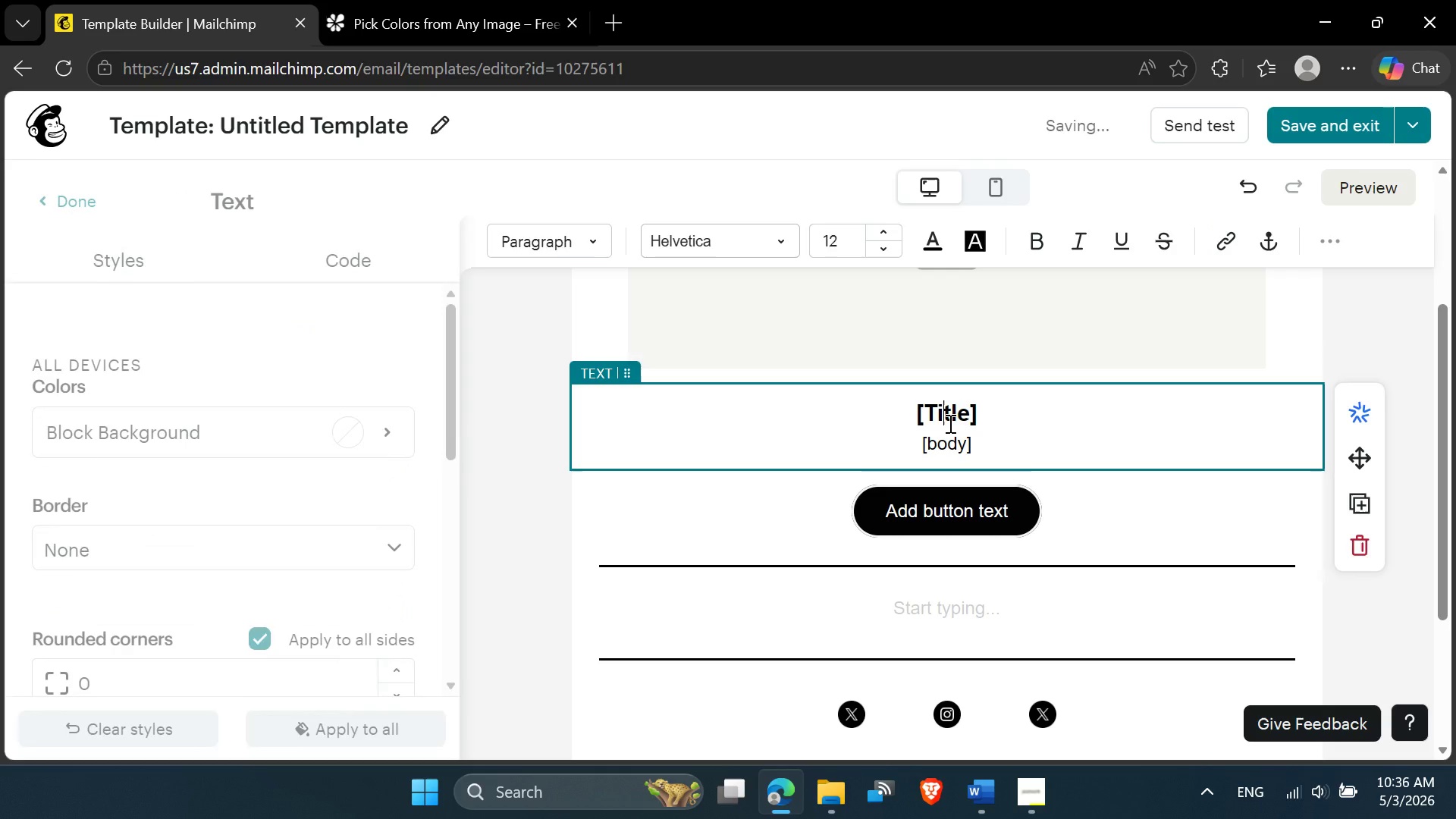 
key(Control+A)
 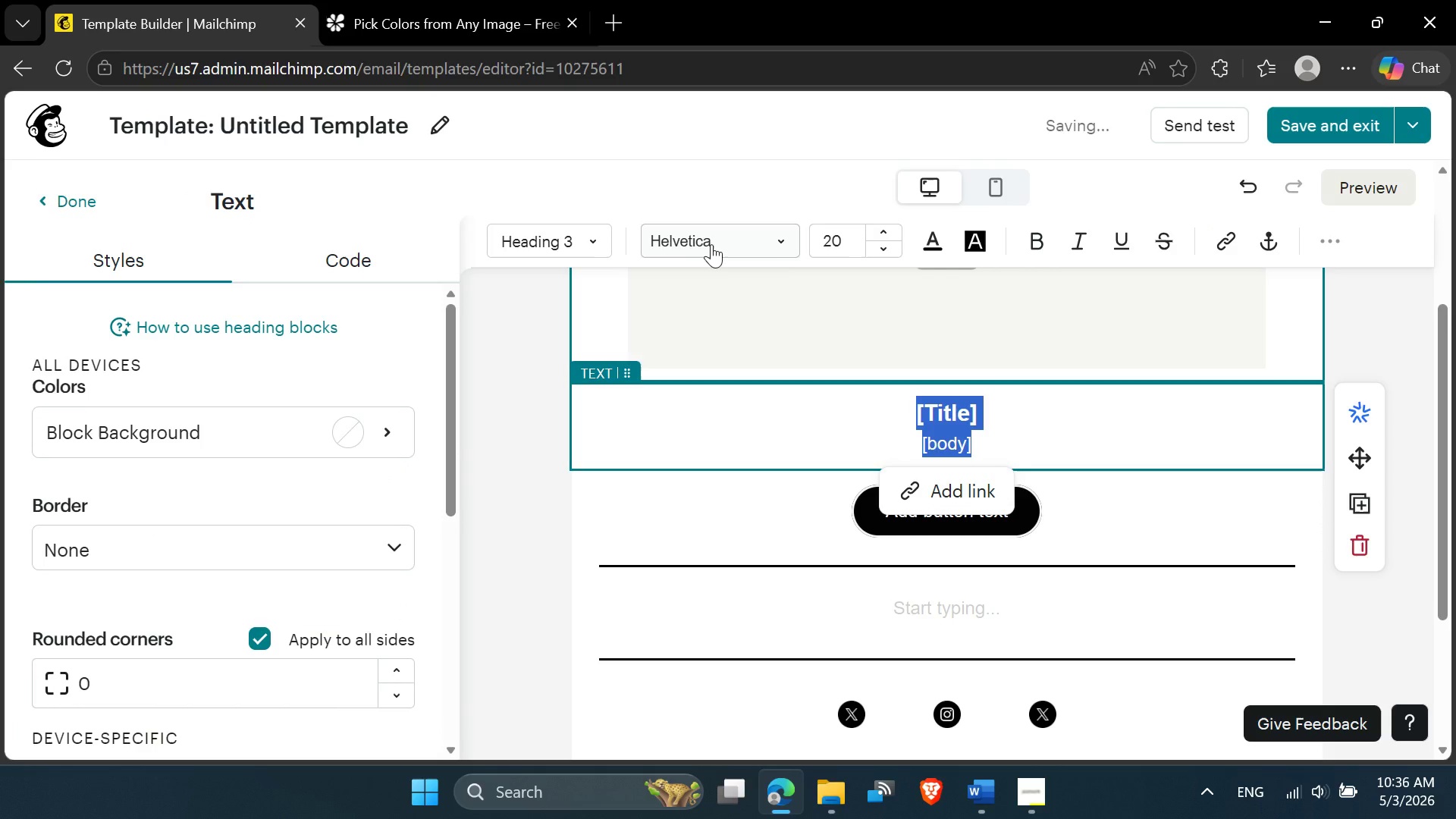 
left_click([712, 239])
 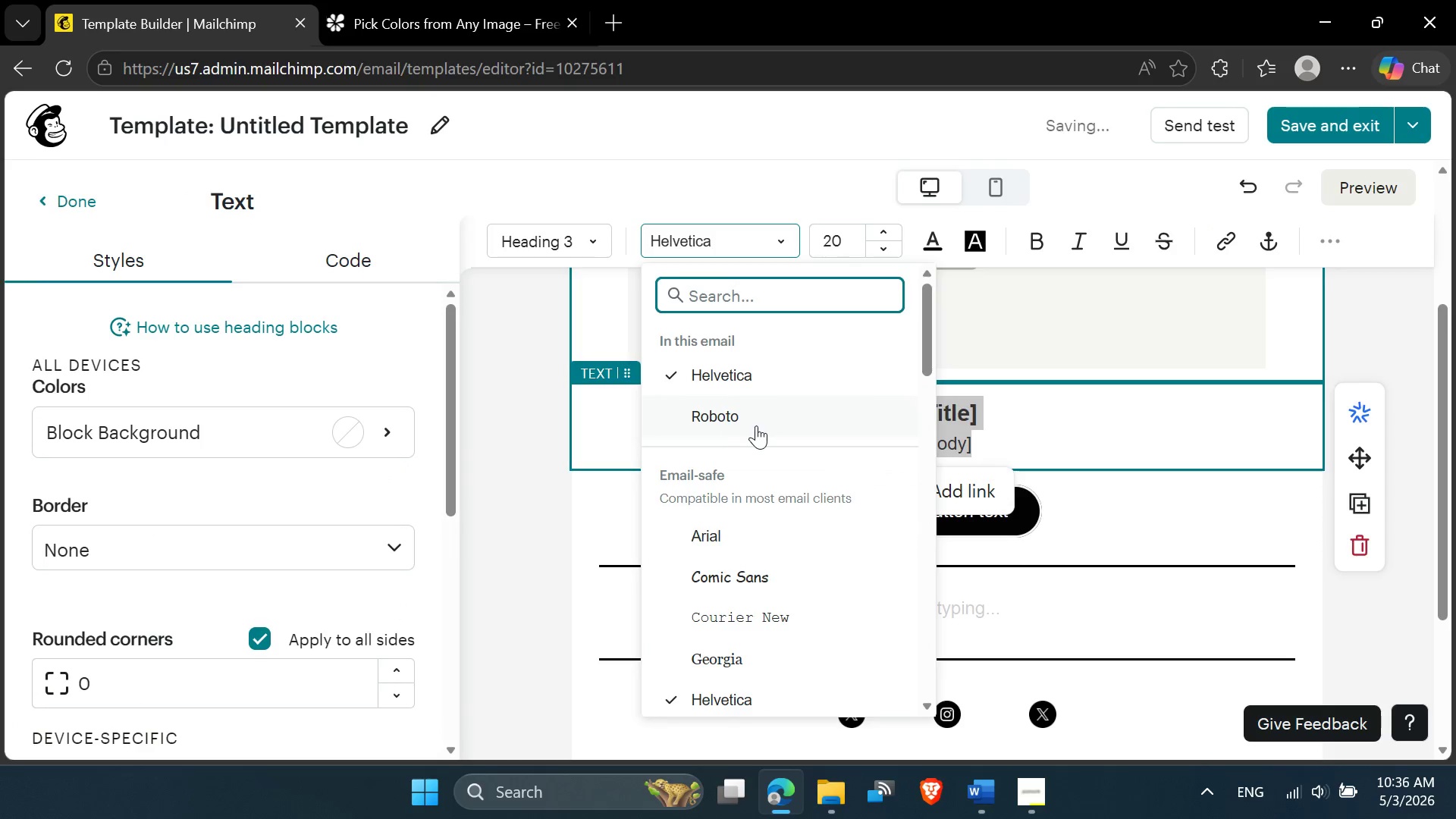 
left_click([756, 425])
 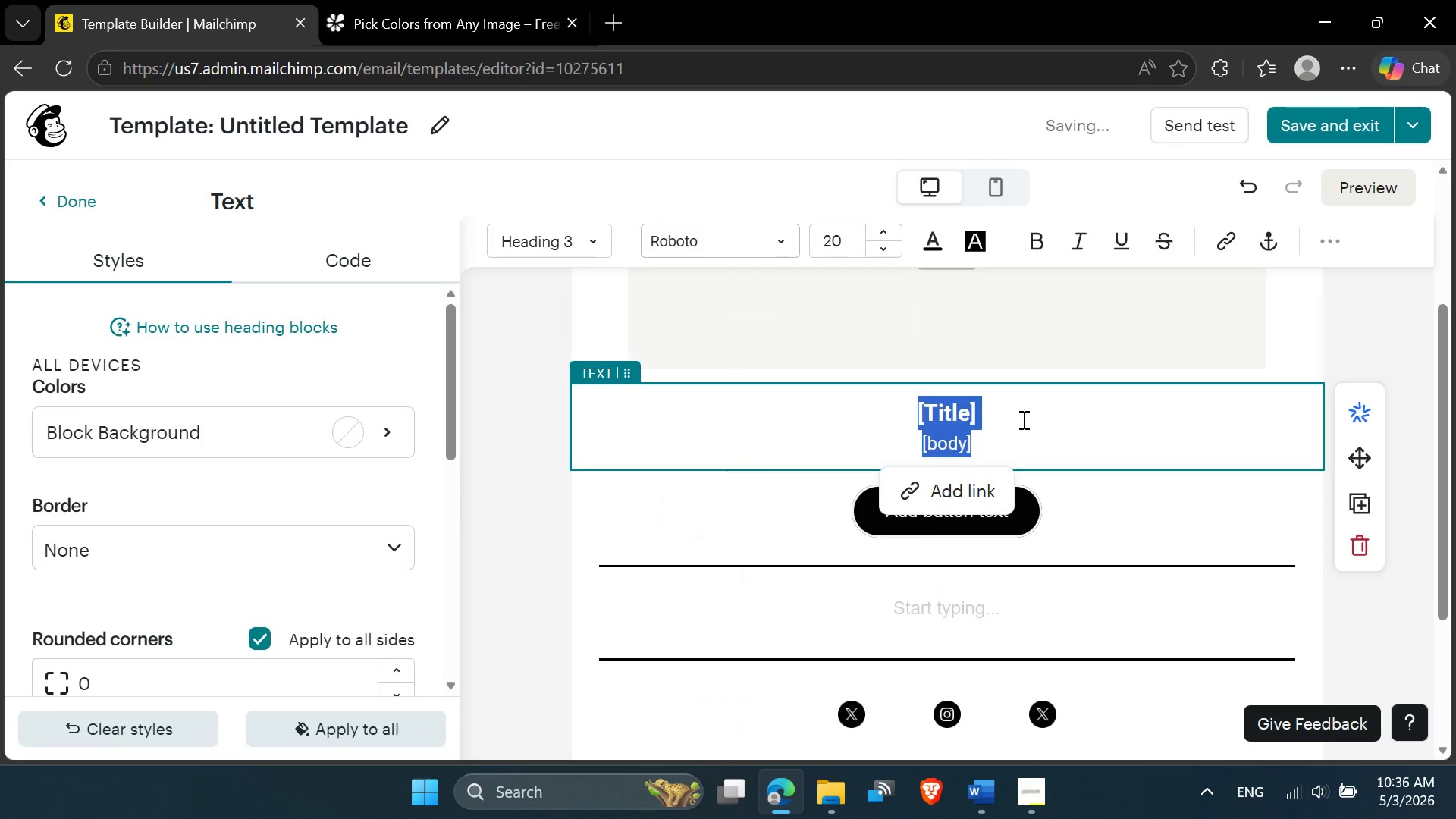 
left_click([1022, 419])
 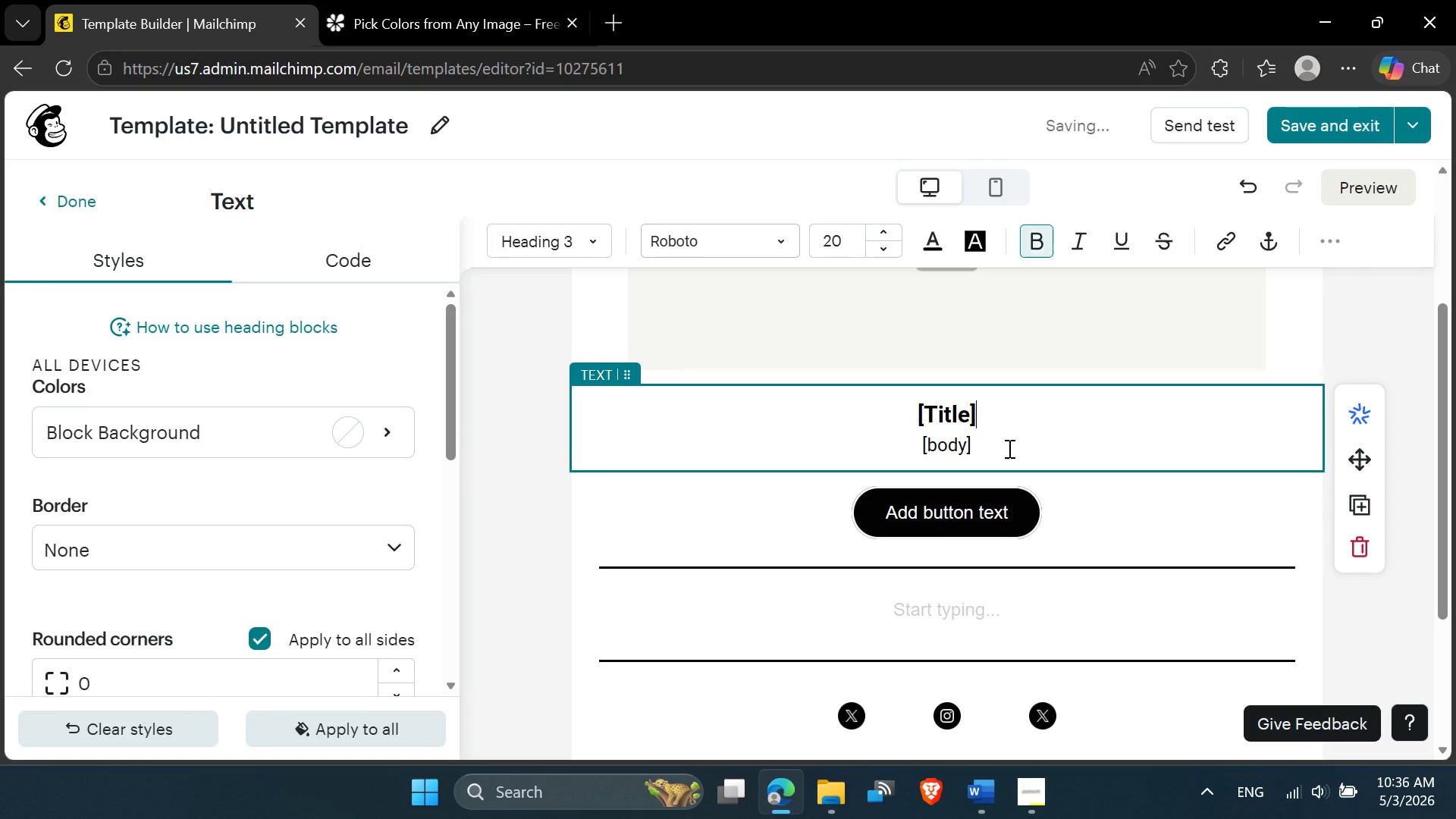 
scroll: coordinate [995, 467], scroll_direction: up, amount: 5.0
 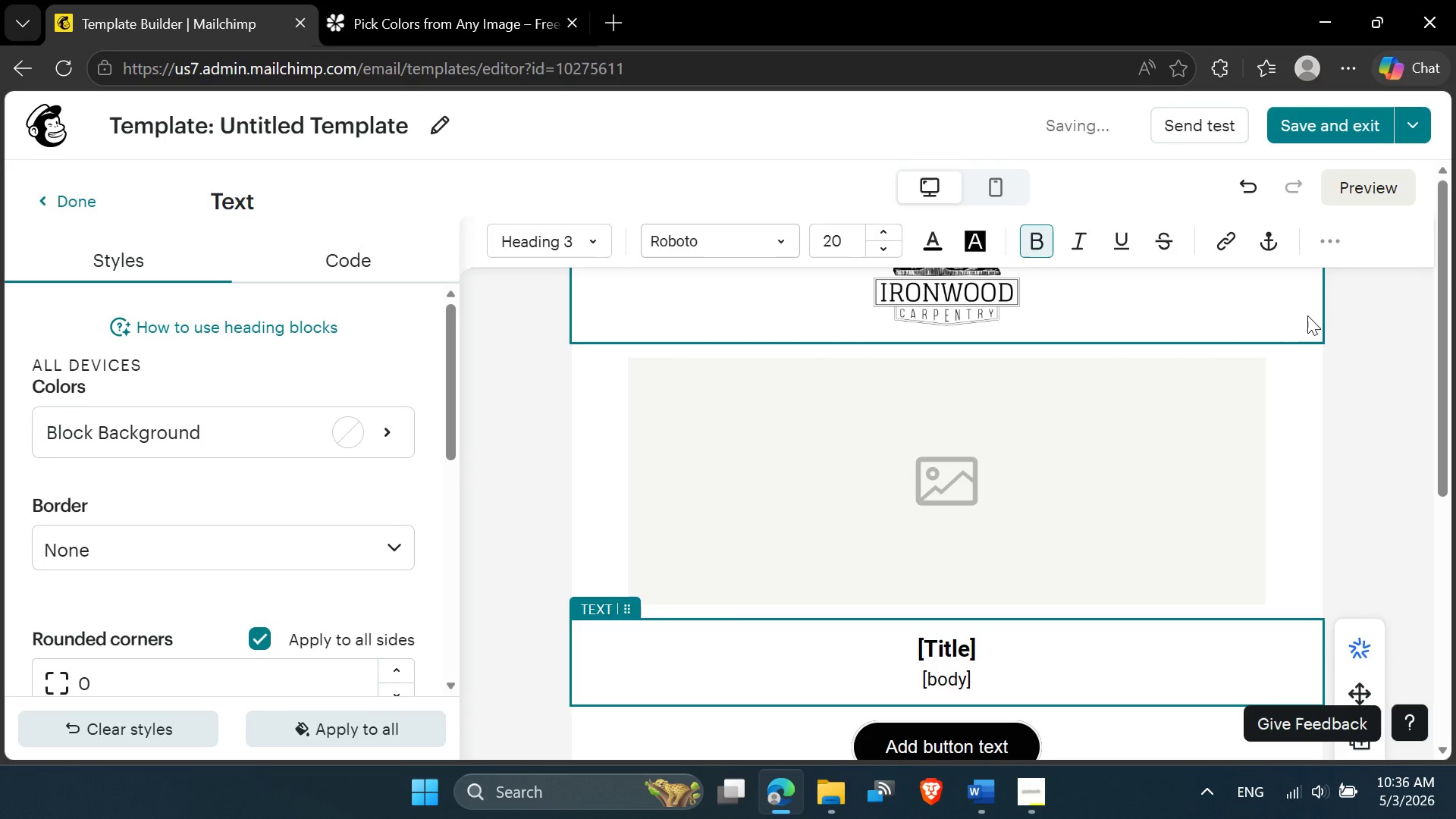 
left_click([1402, 347])
 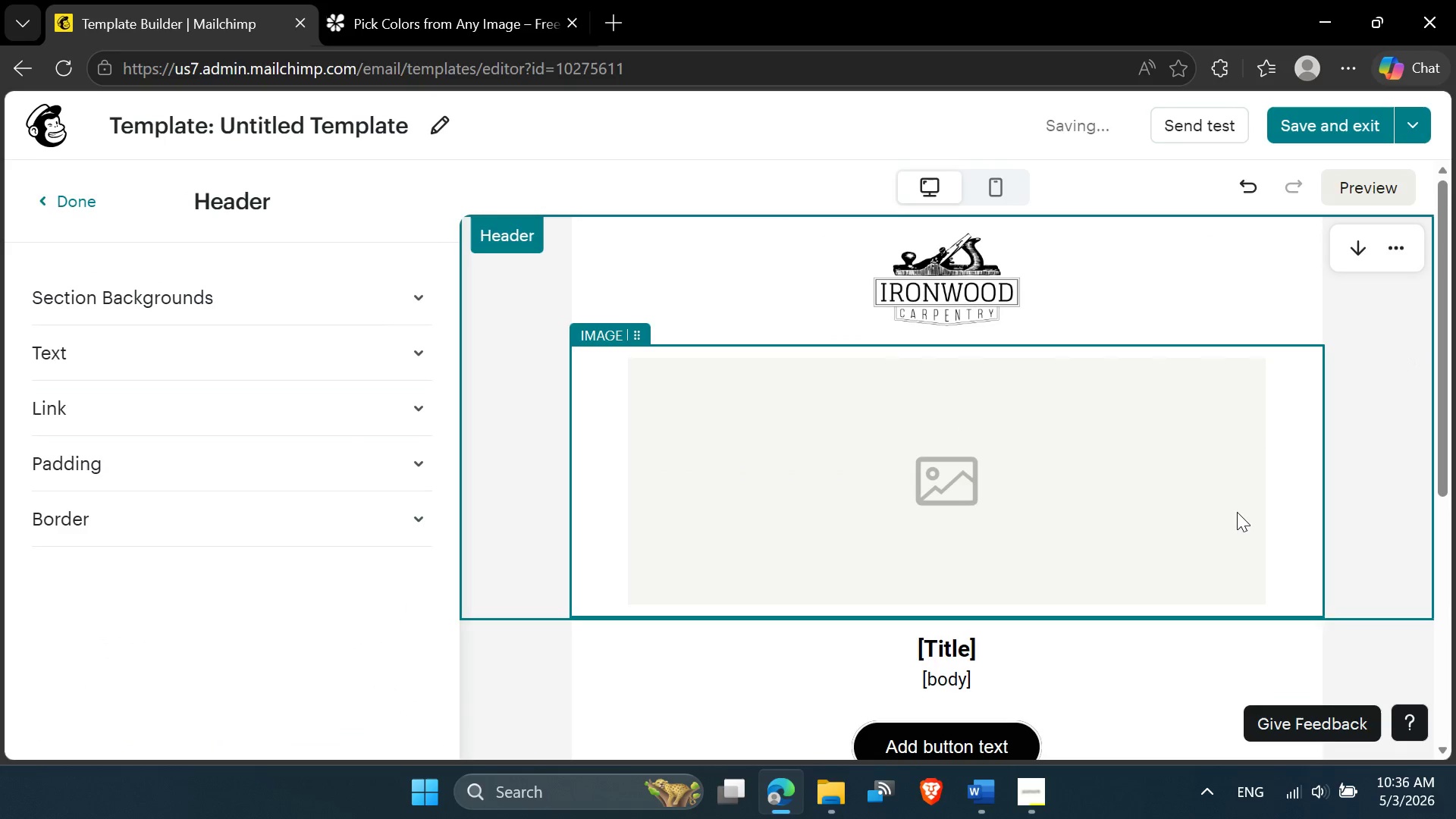 
scroll: coordinate [1235, 513], scroll_direction: up, amount: 2.0
 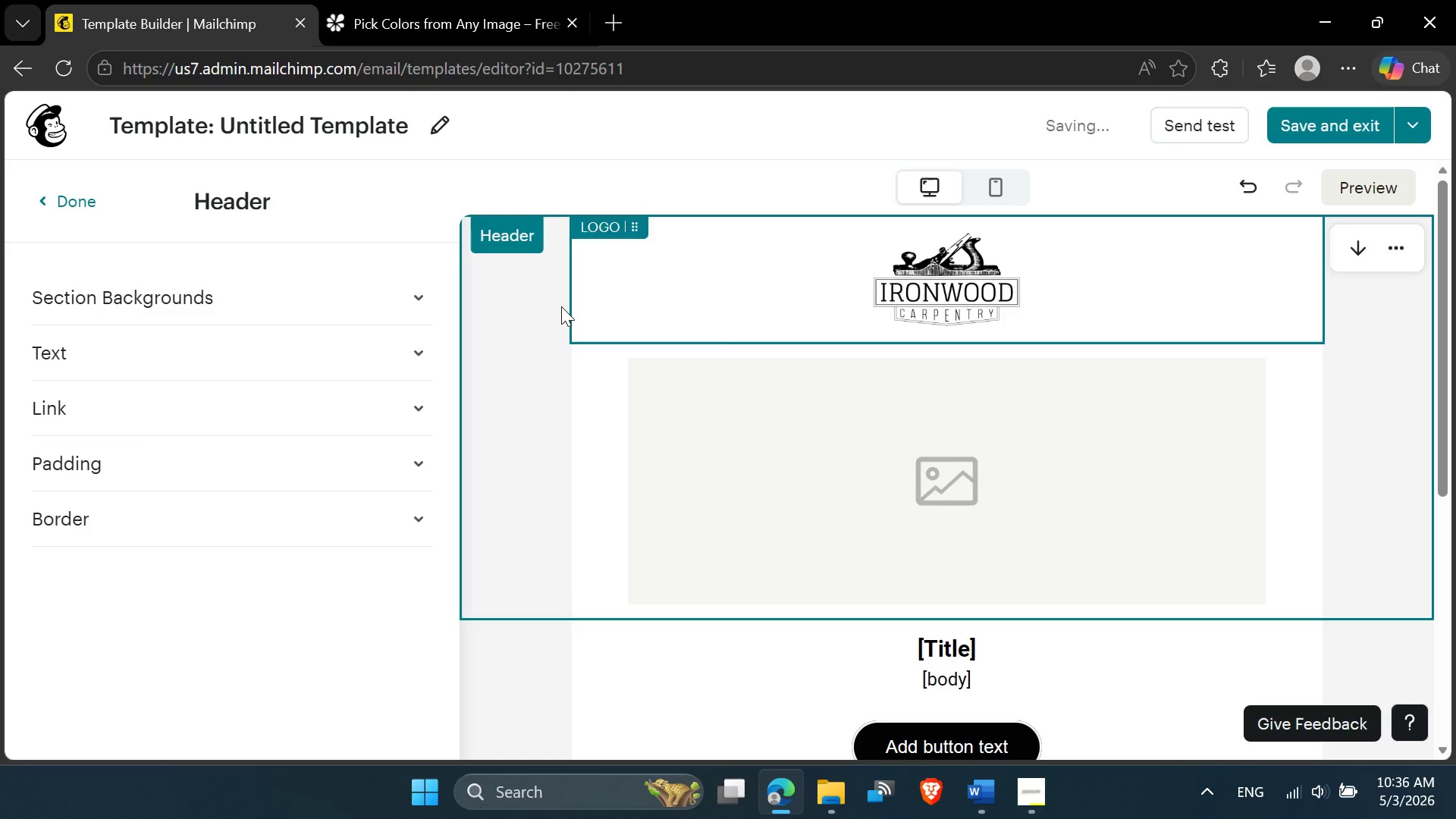 
left_click([557, 306])
 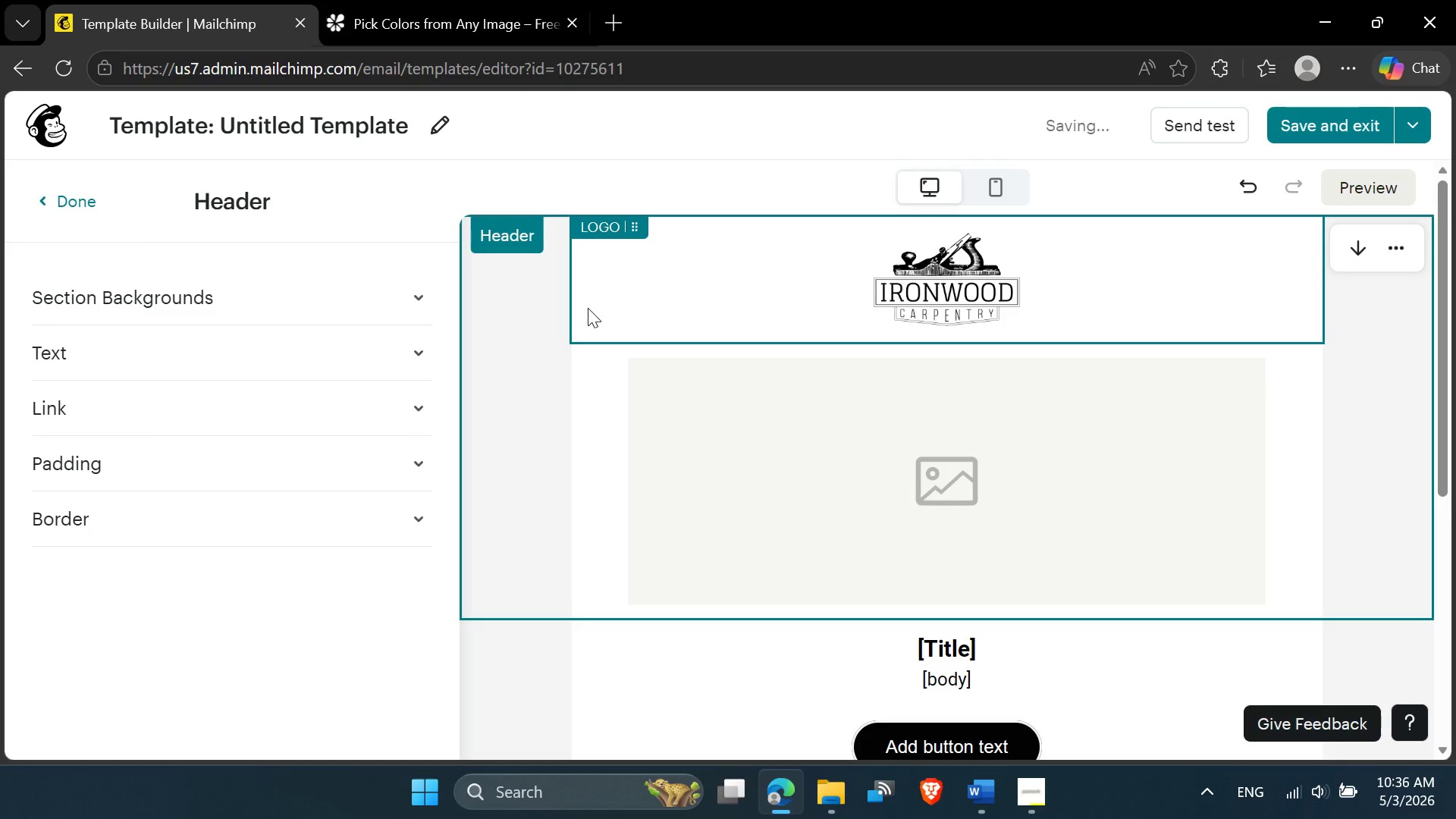 
left_click([587, 308])
 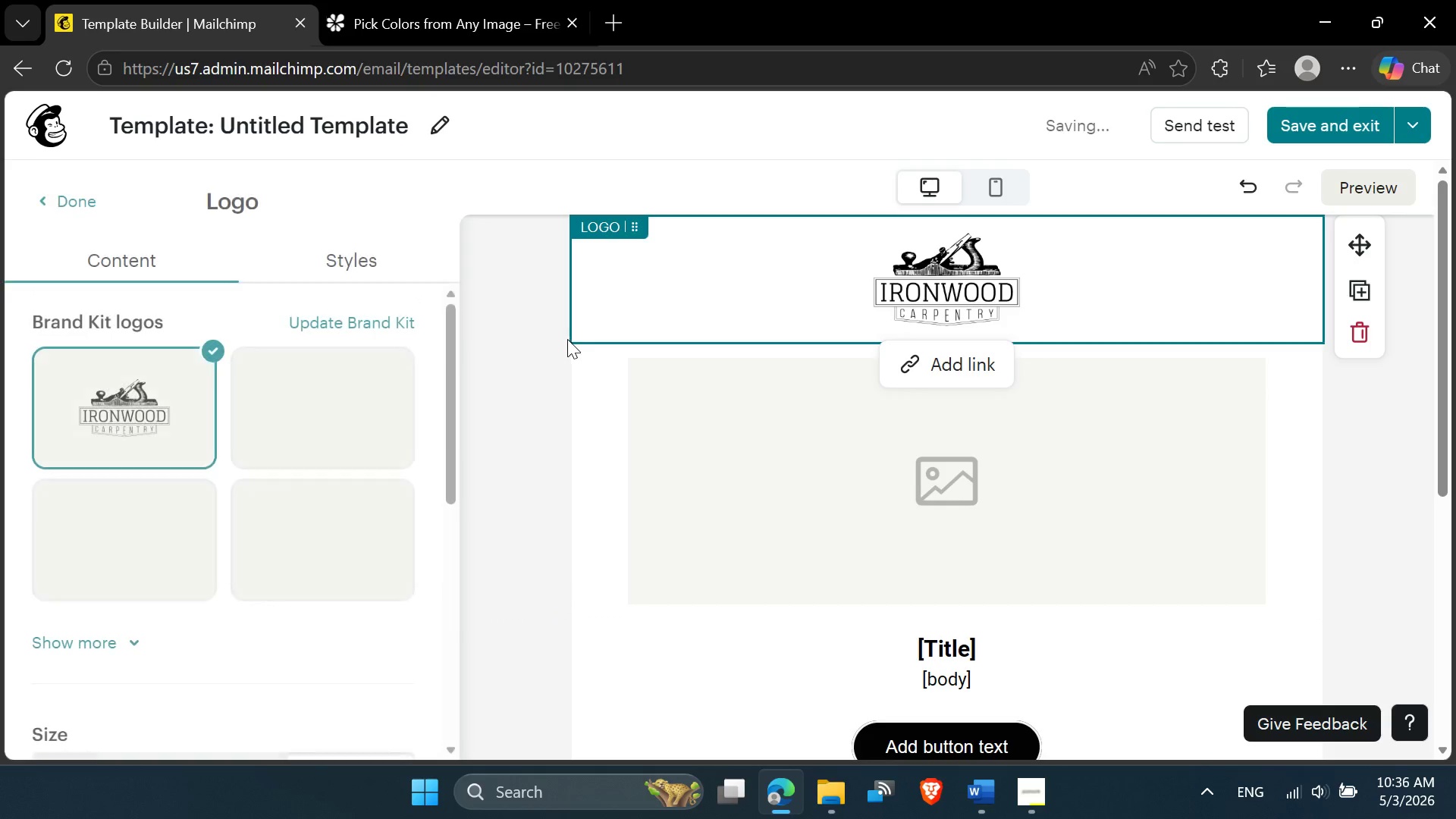 
left_click([564, 339])
 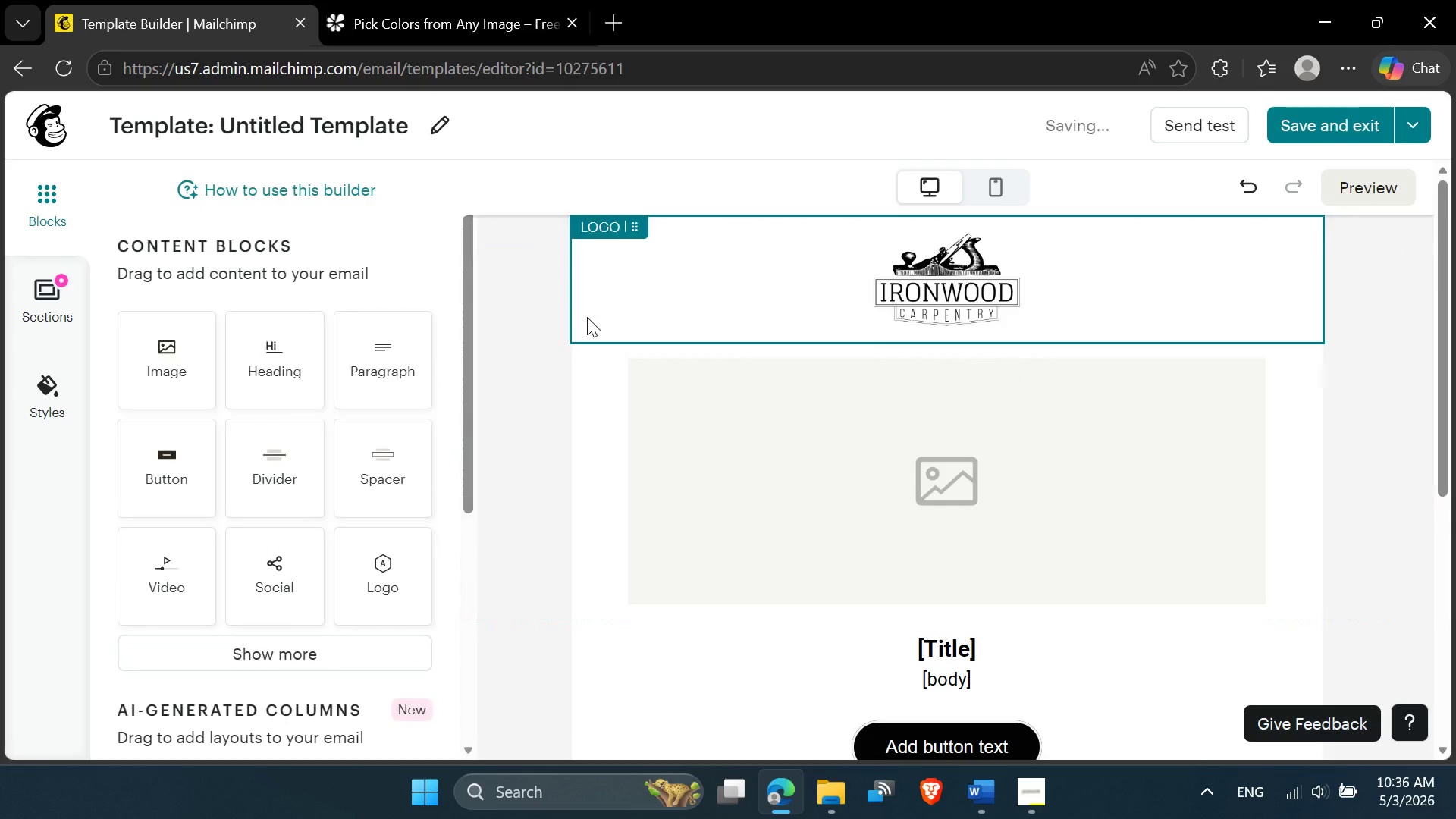 
left_click([587, 317])
 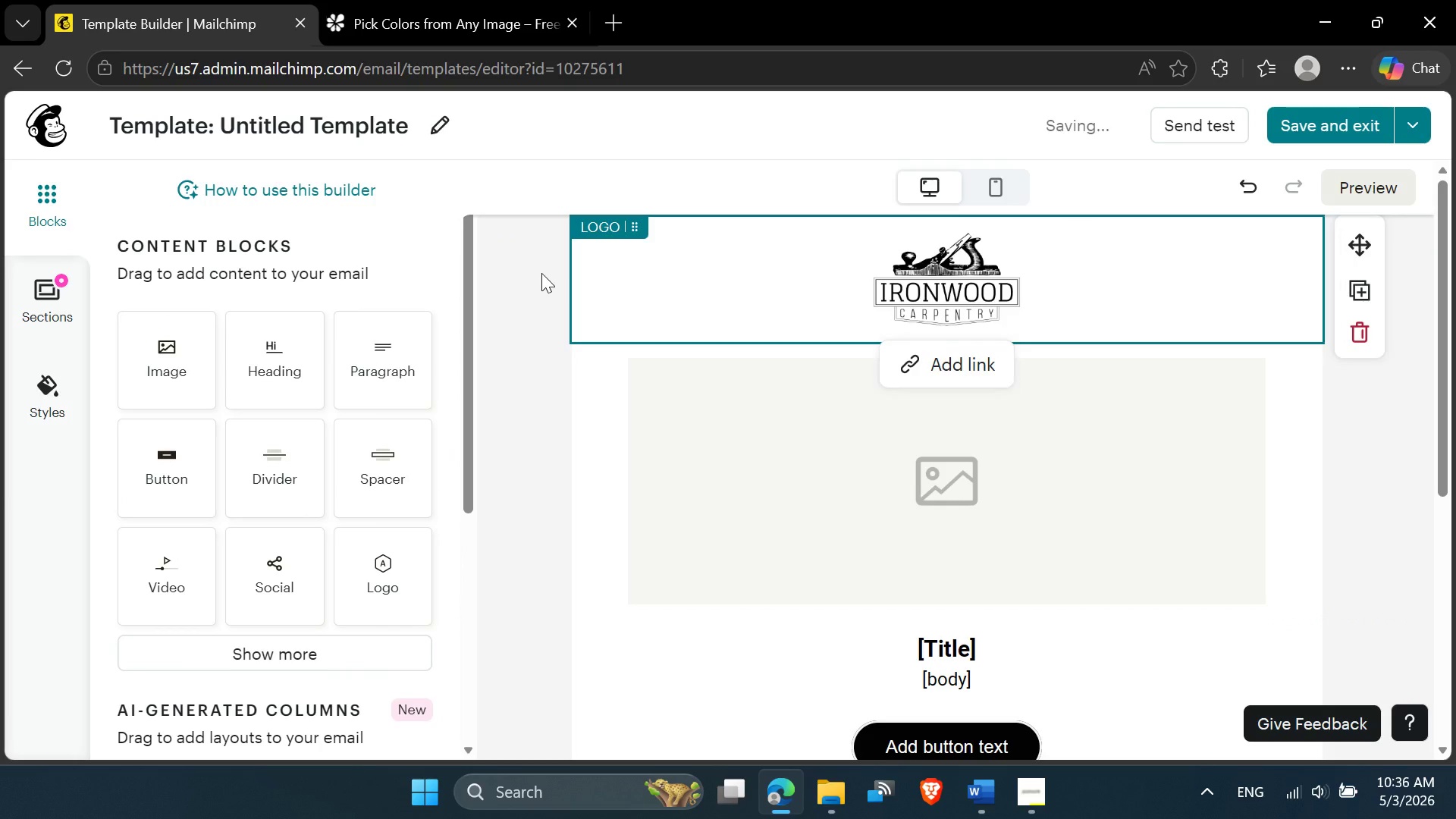 
left_click([536, 266])
 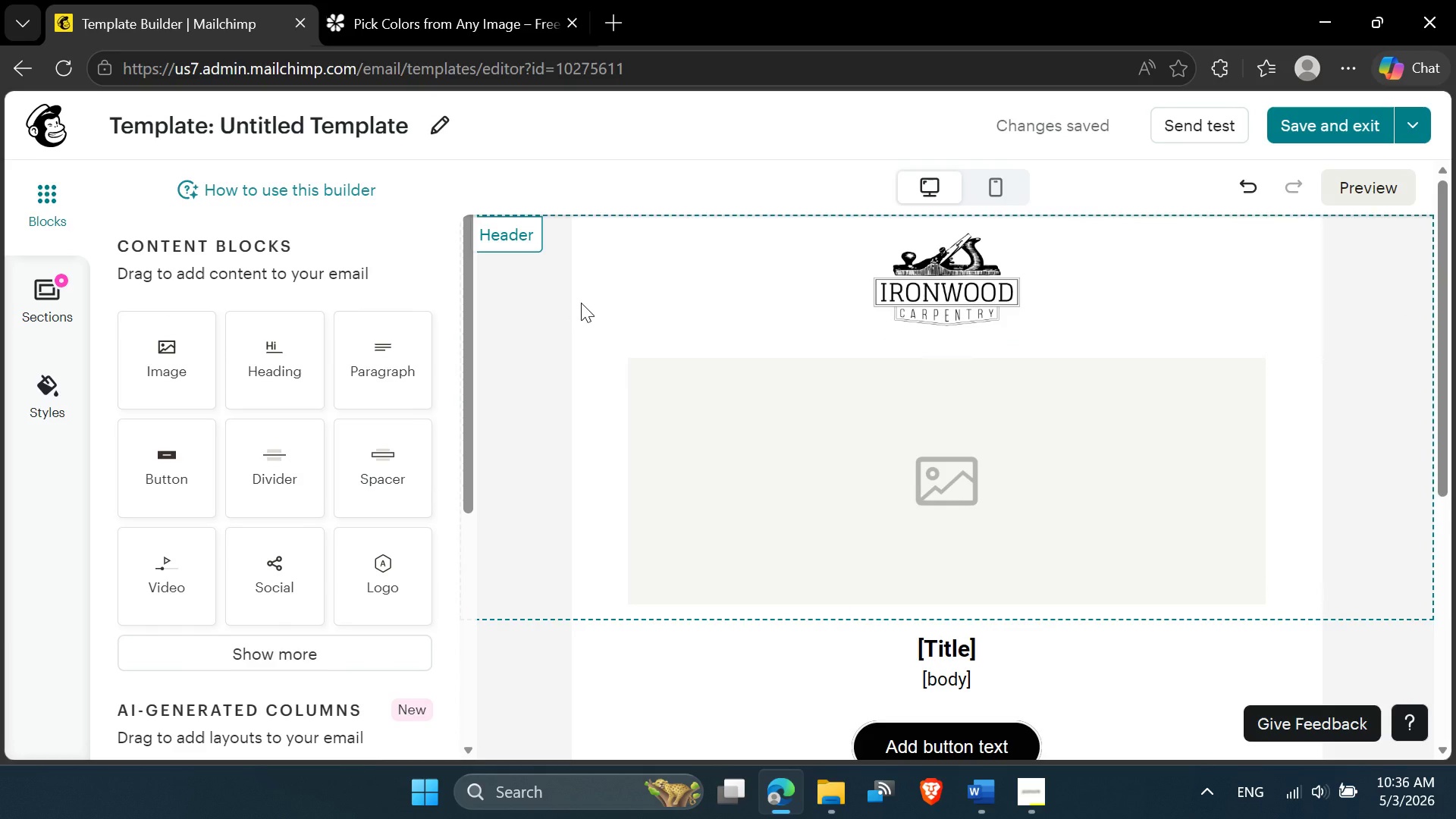 
left_click([585, 302])
 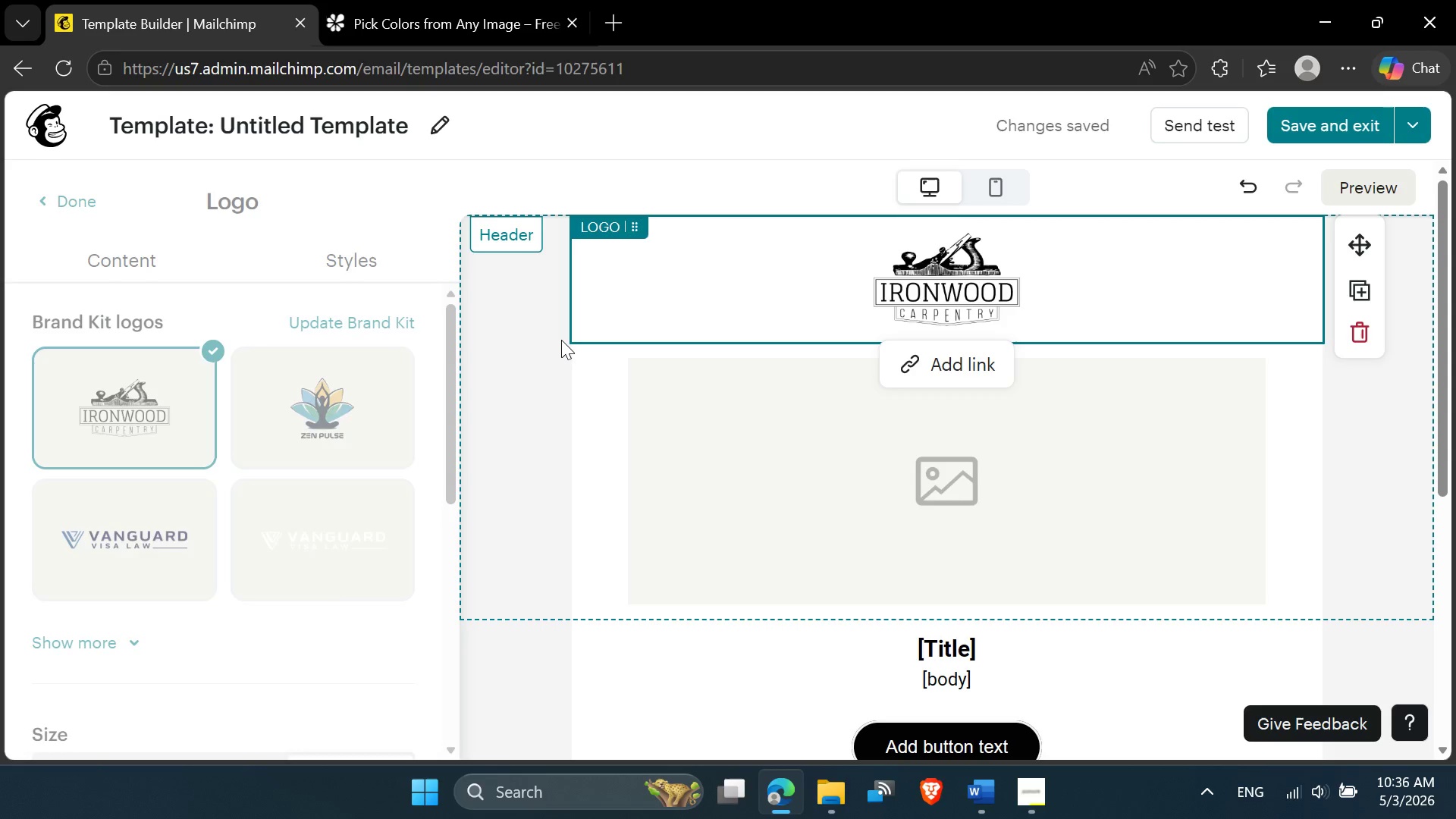 
left_click([561, 340])
 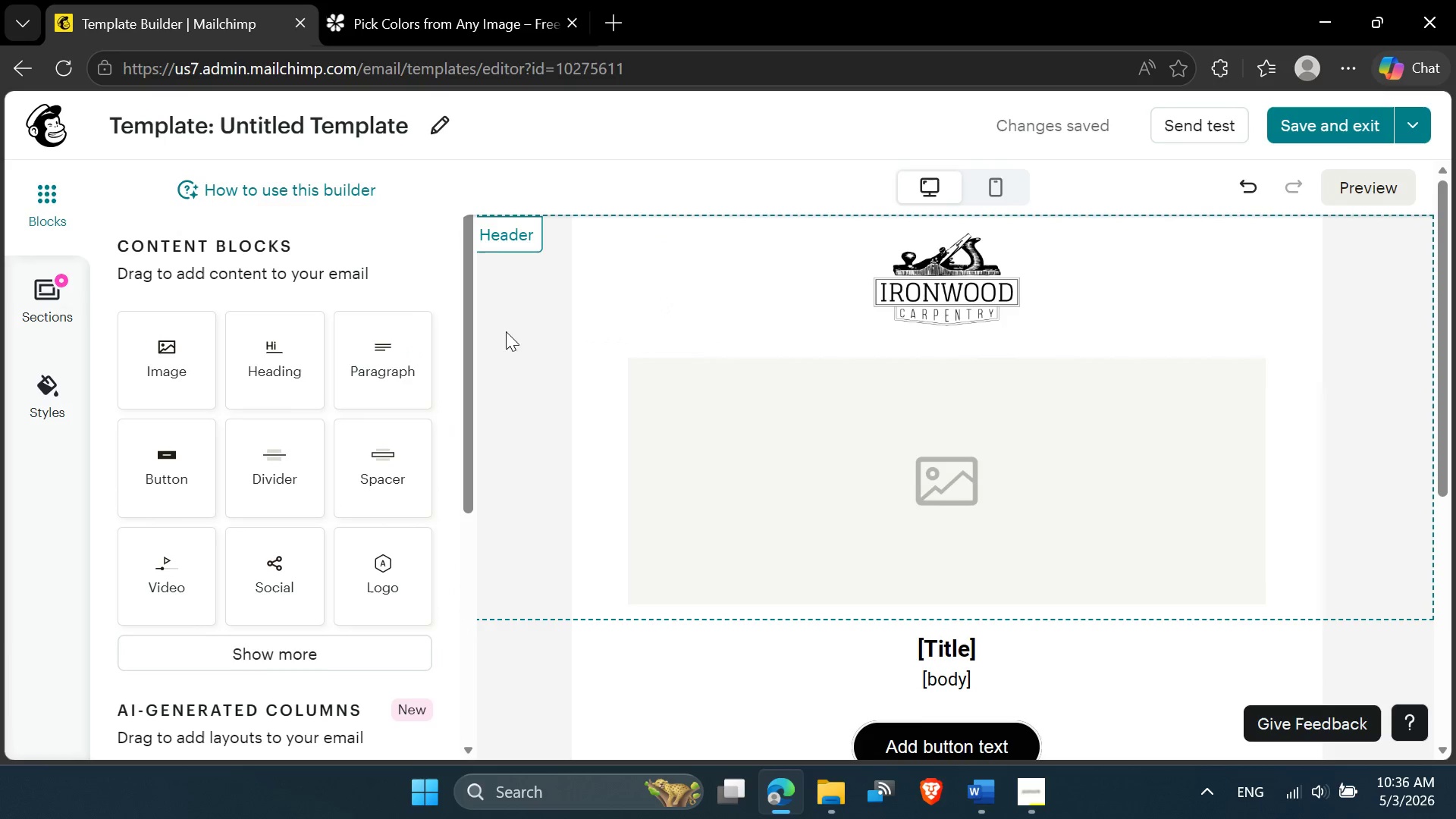 
wait(6.47)
 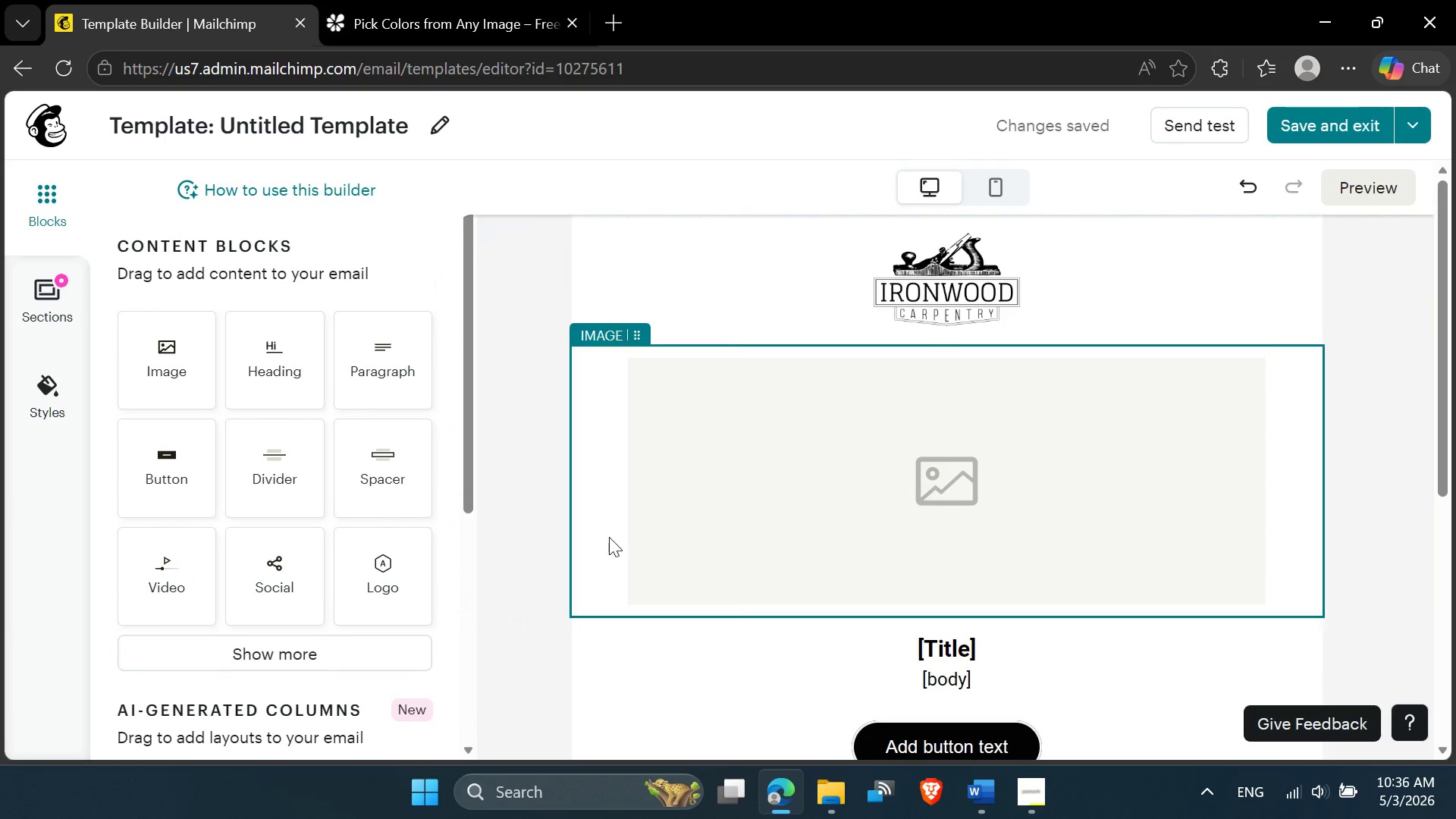 
left_click_drag(start_coordinate=[919, 374], to_coordinate=[936, 505])
 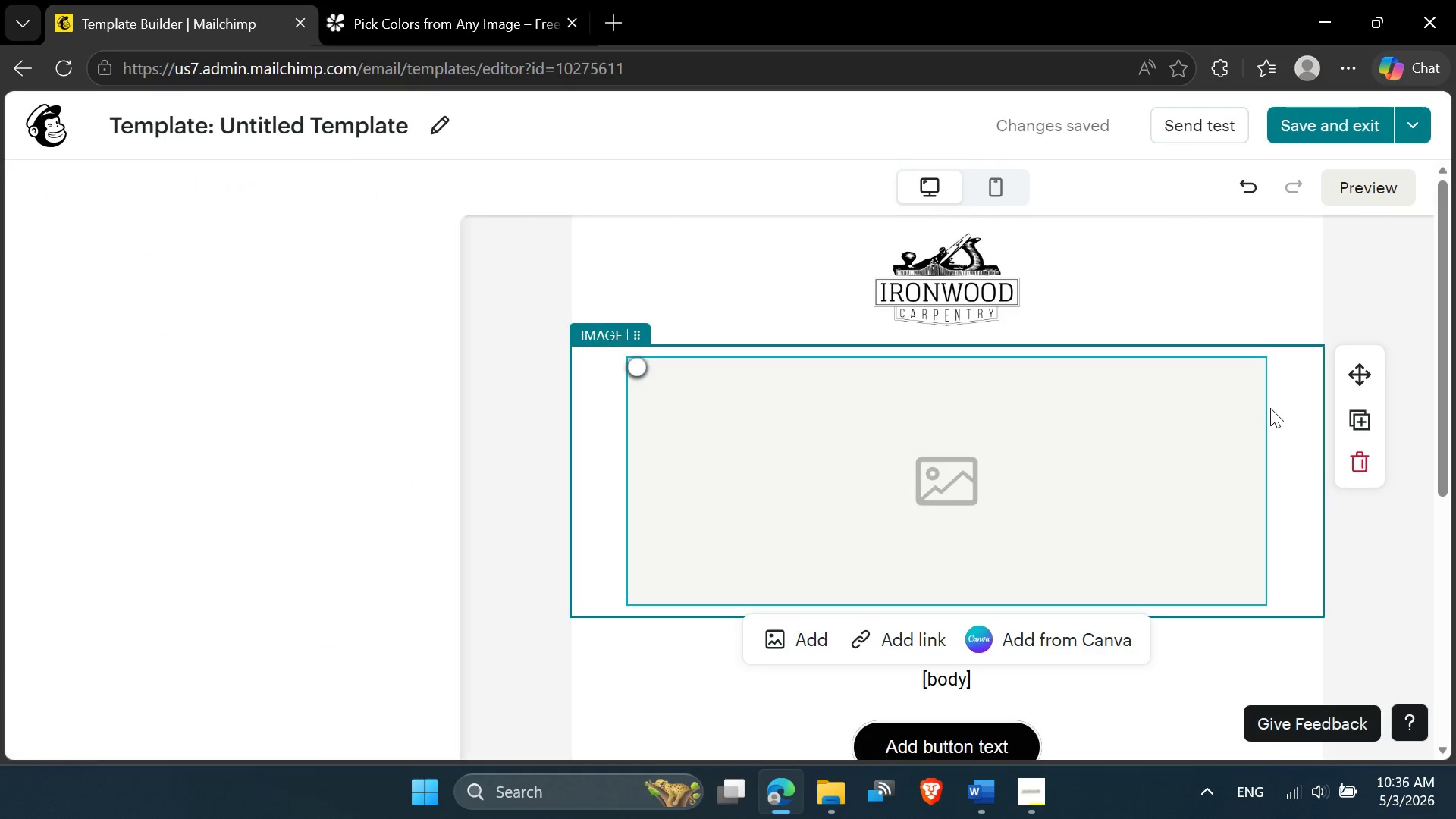 
left_click([1270, 408])
 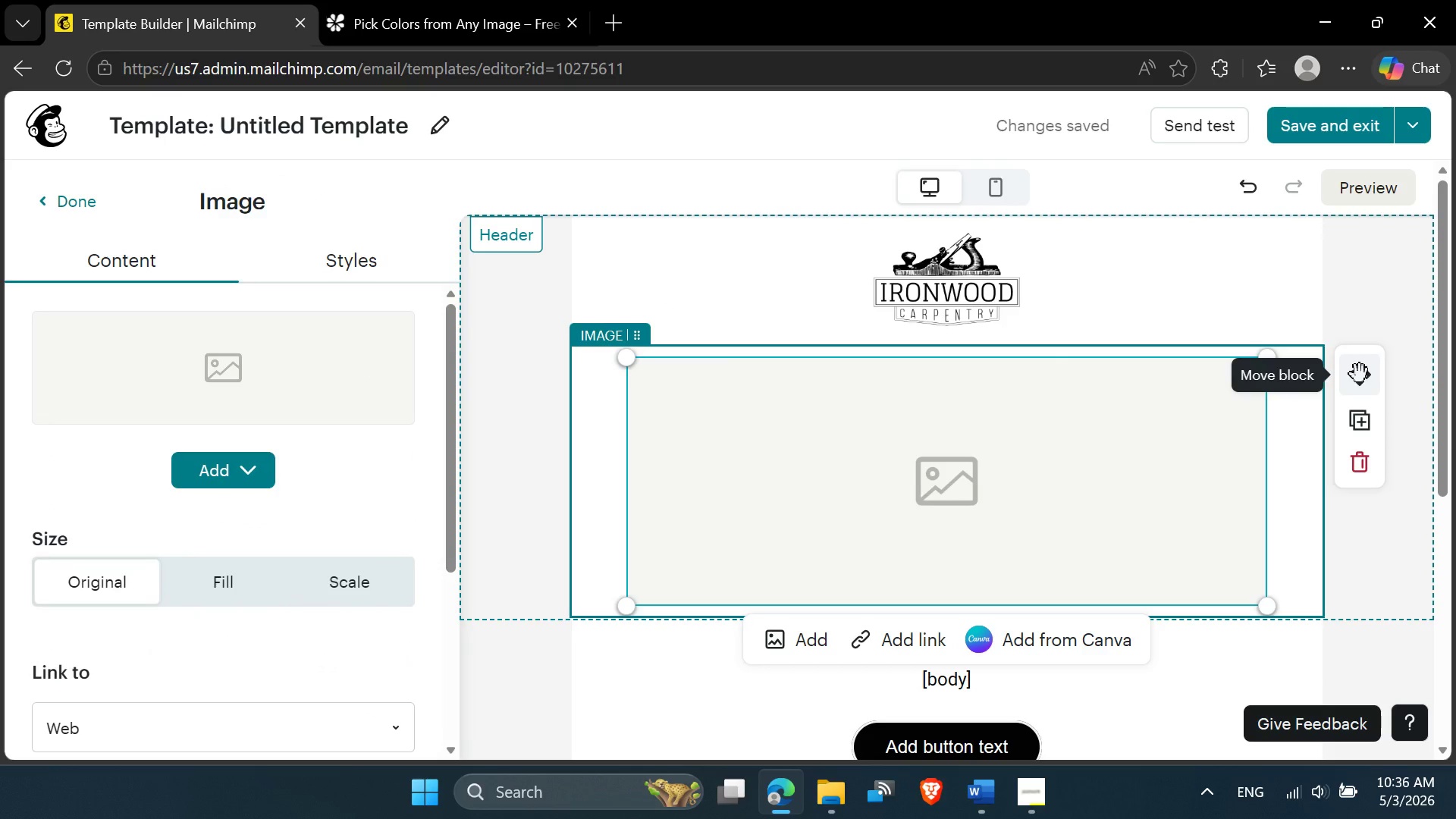 
left_click([1313, 309])
 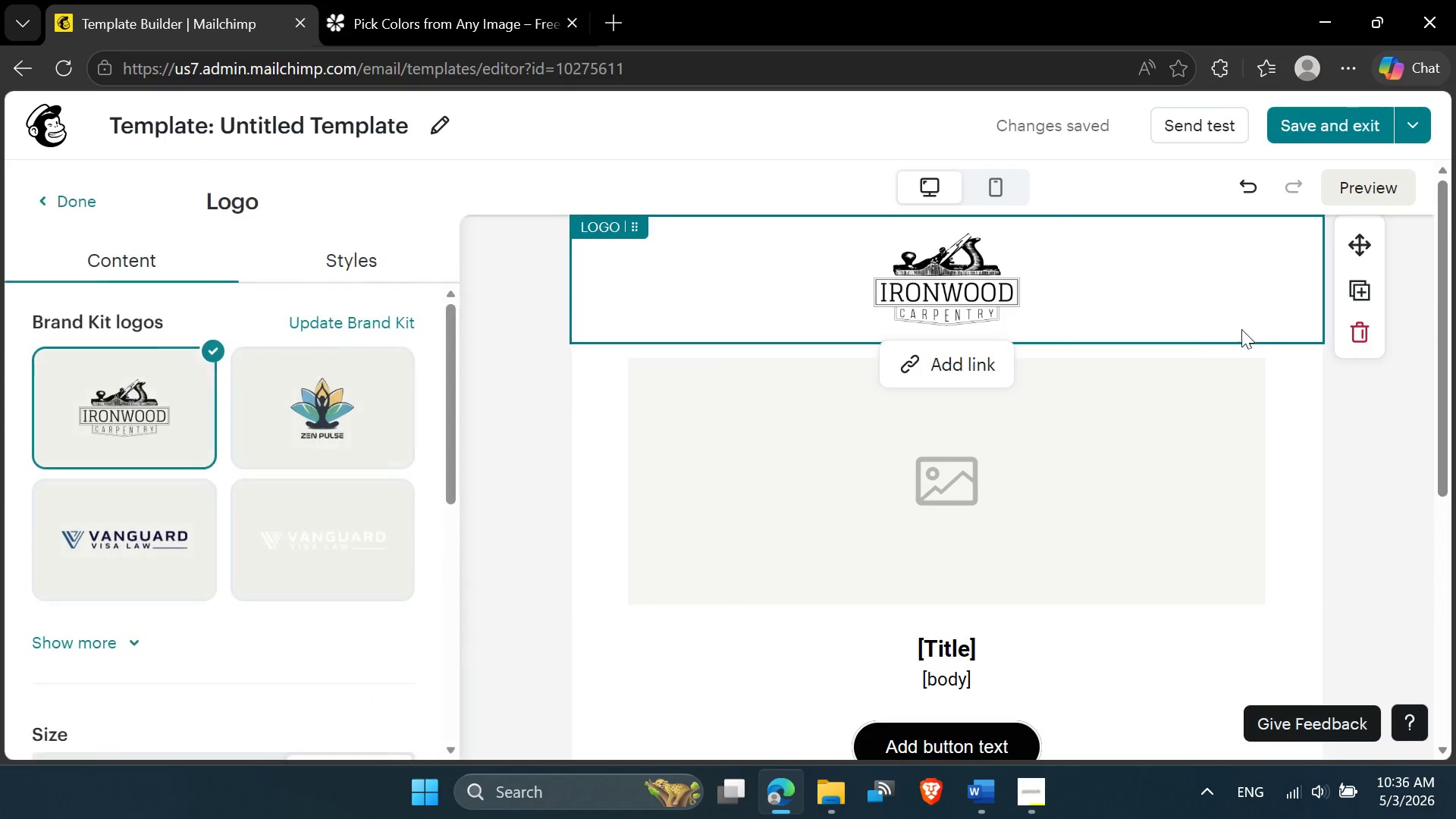 
left_click([1116, 459])
 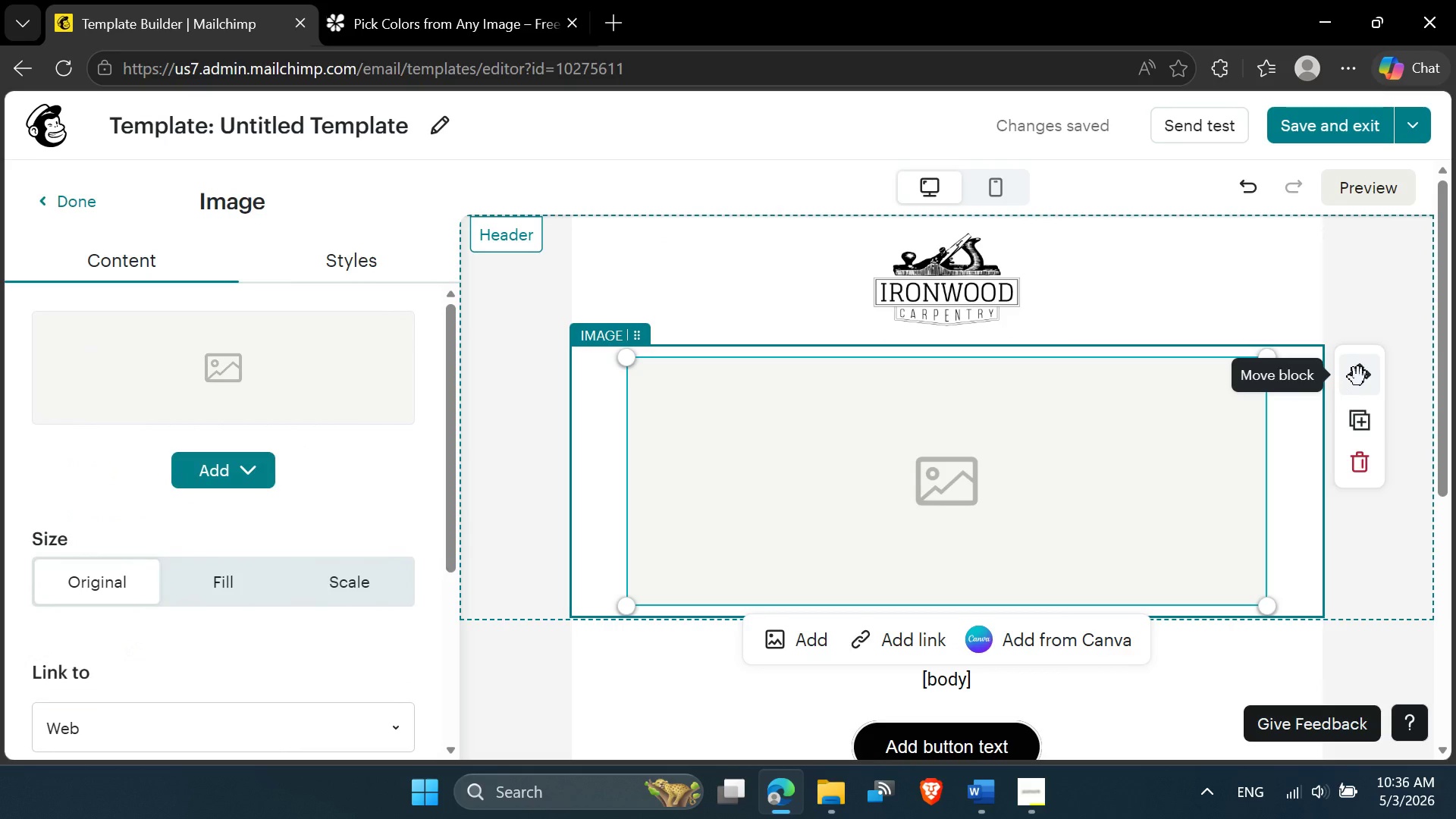 
left_click_drag(start_coordinate=[1358, 376], to_coordinate=[803, 592])
 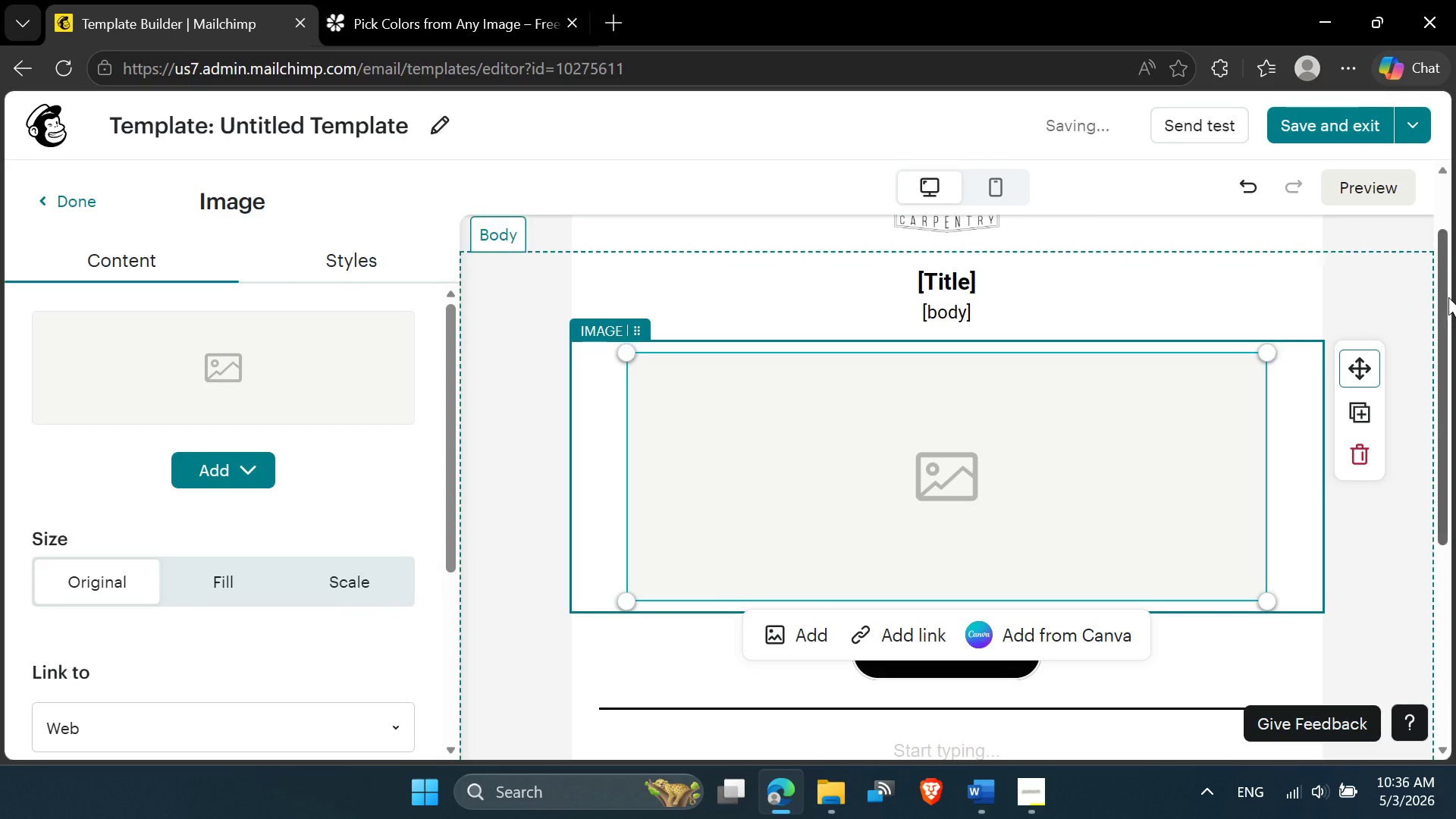 
left_click([1395, 302])
 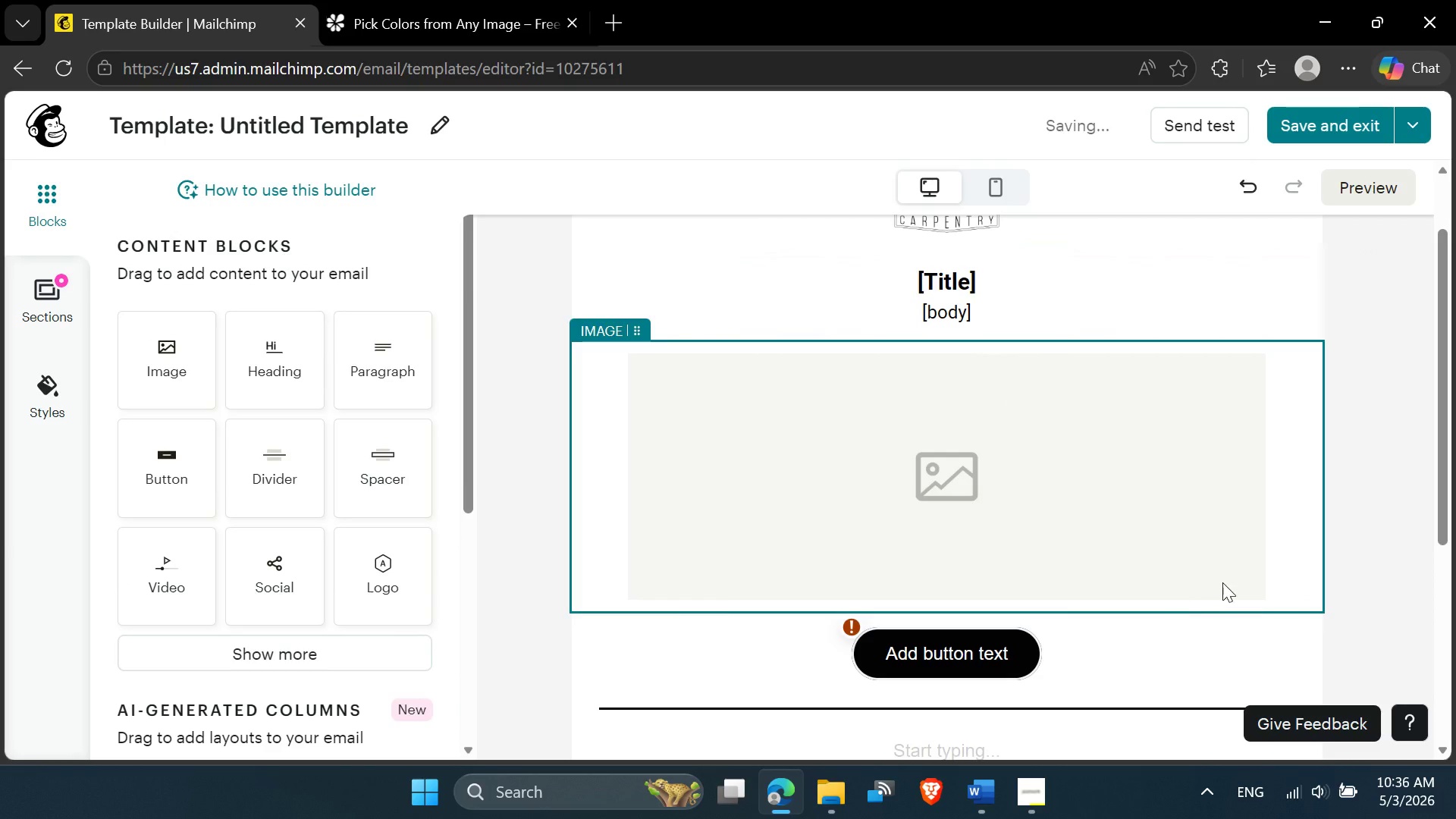 
left_click([1242, 554])
 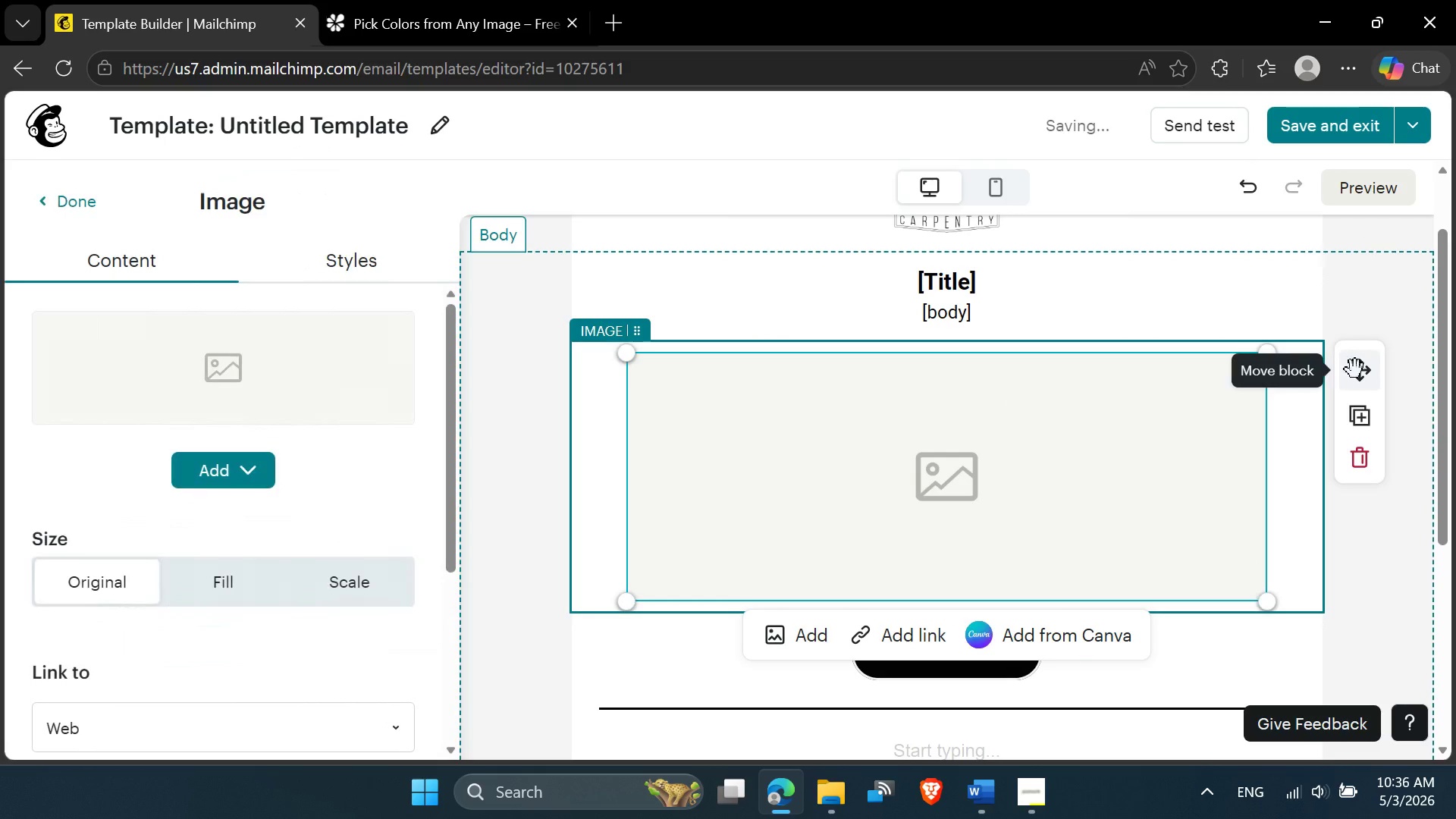 
left_click_drag(start_coordinate=[1355, 369], to_coordinate=[957, 300])
 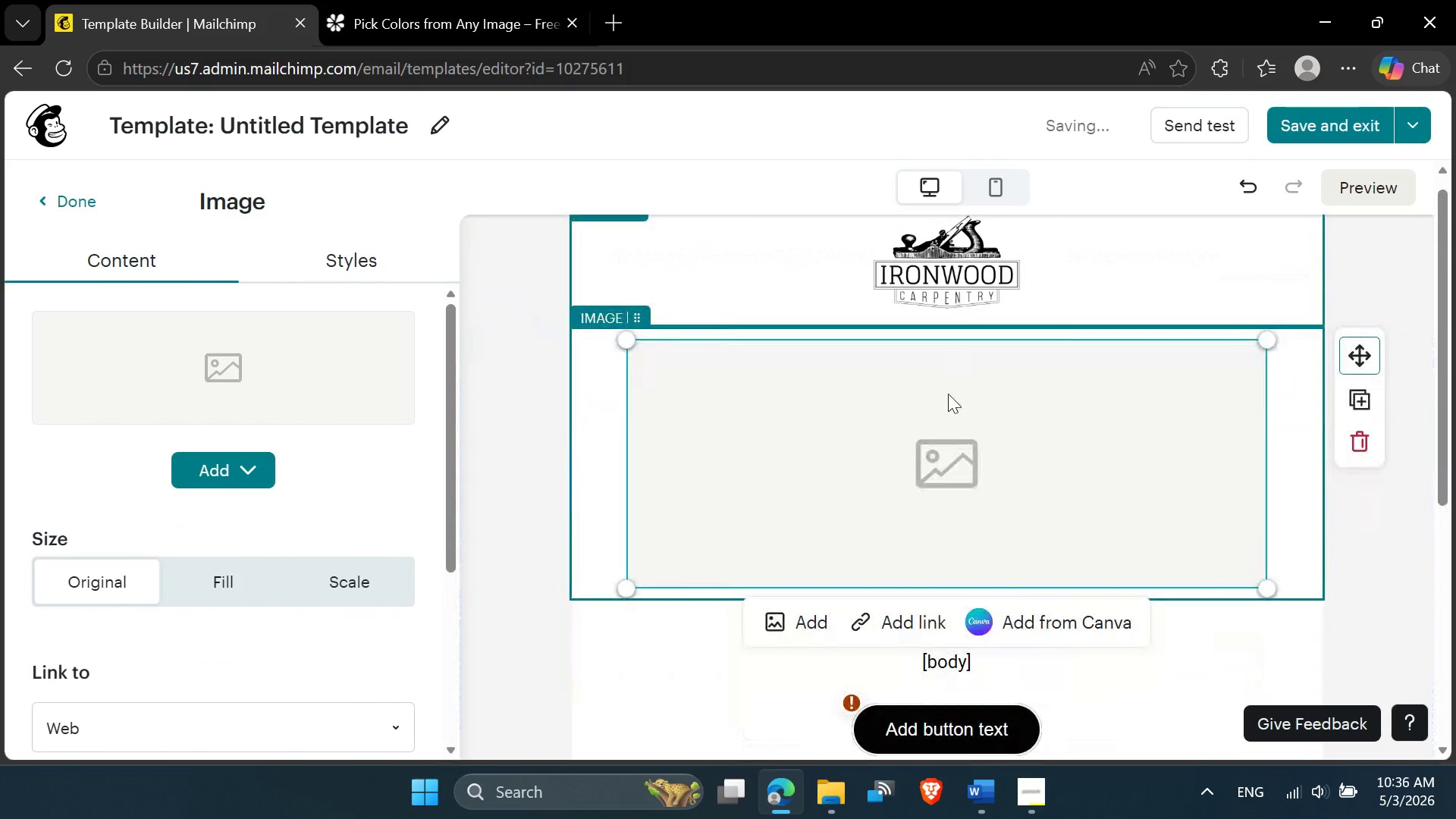 
scroll: coordinate [946, 394], scroll_direction: up, amount: 4.0
 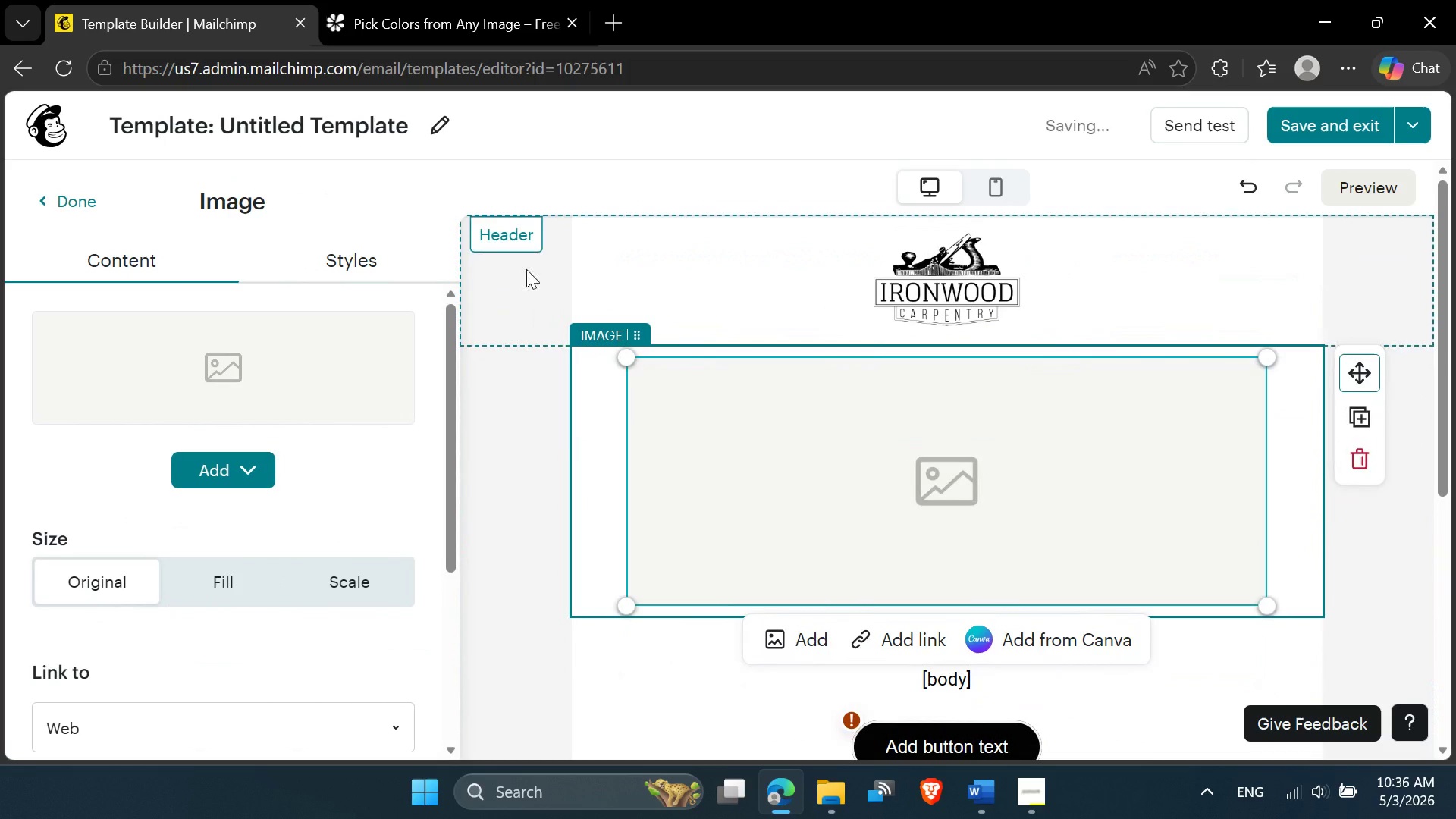 
left_click([526, 269])
 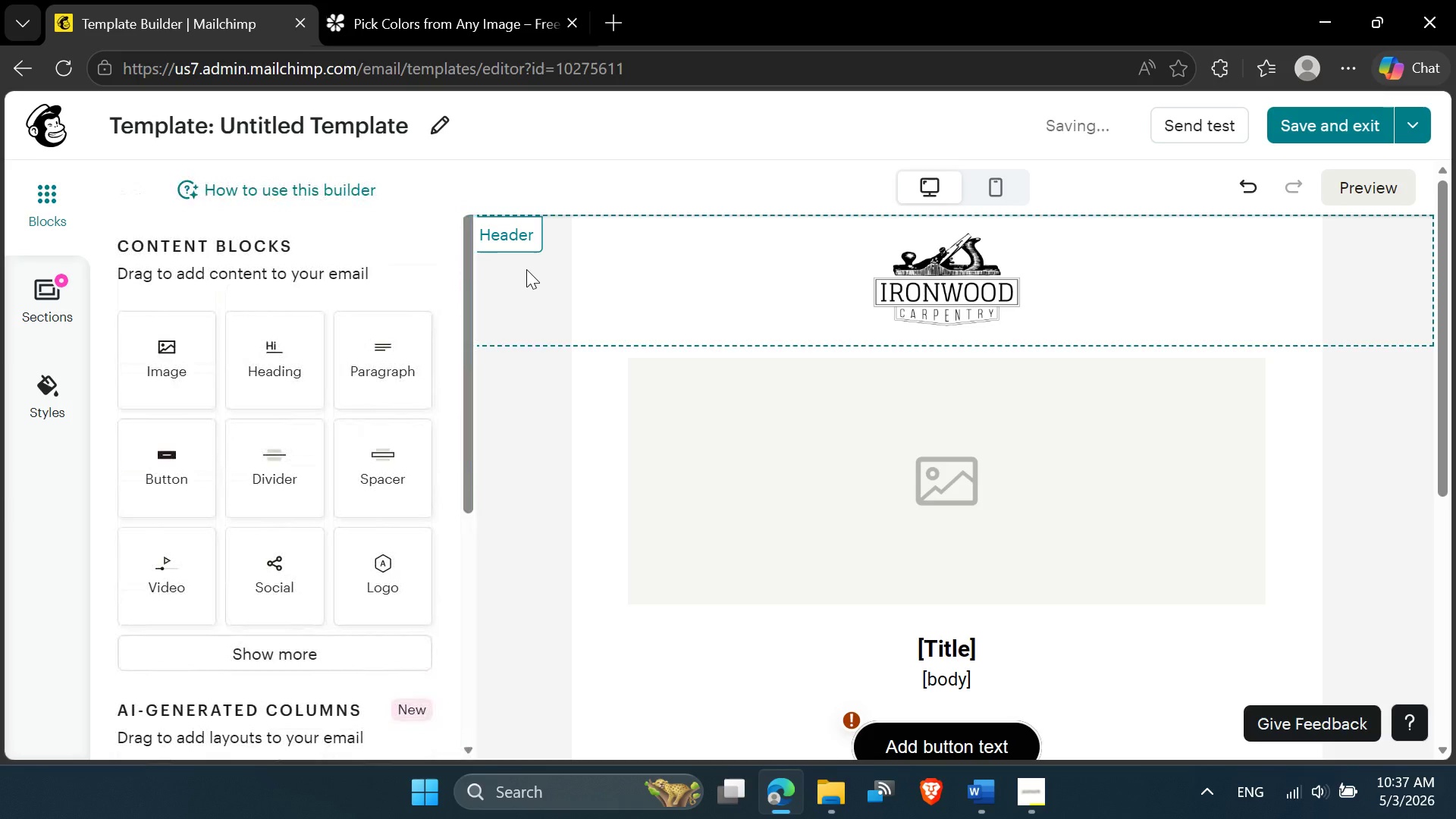 
scroll: coordinate [526, 269], scroll_direction: down, amount: 2.0
 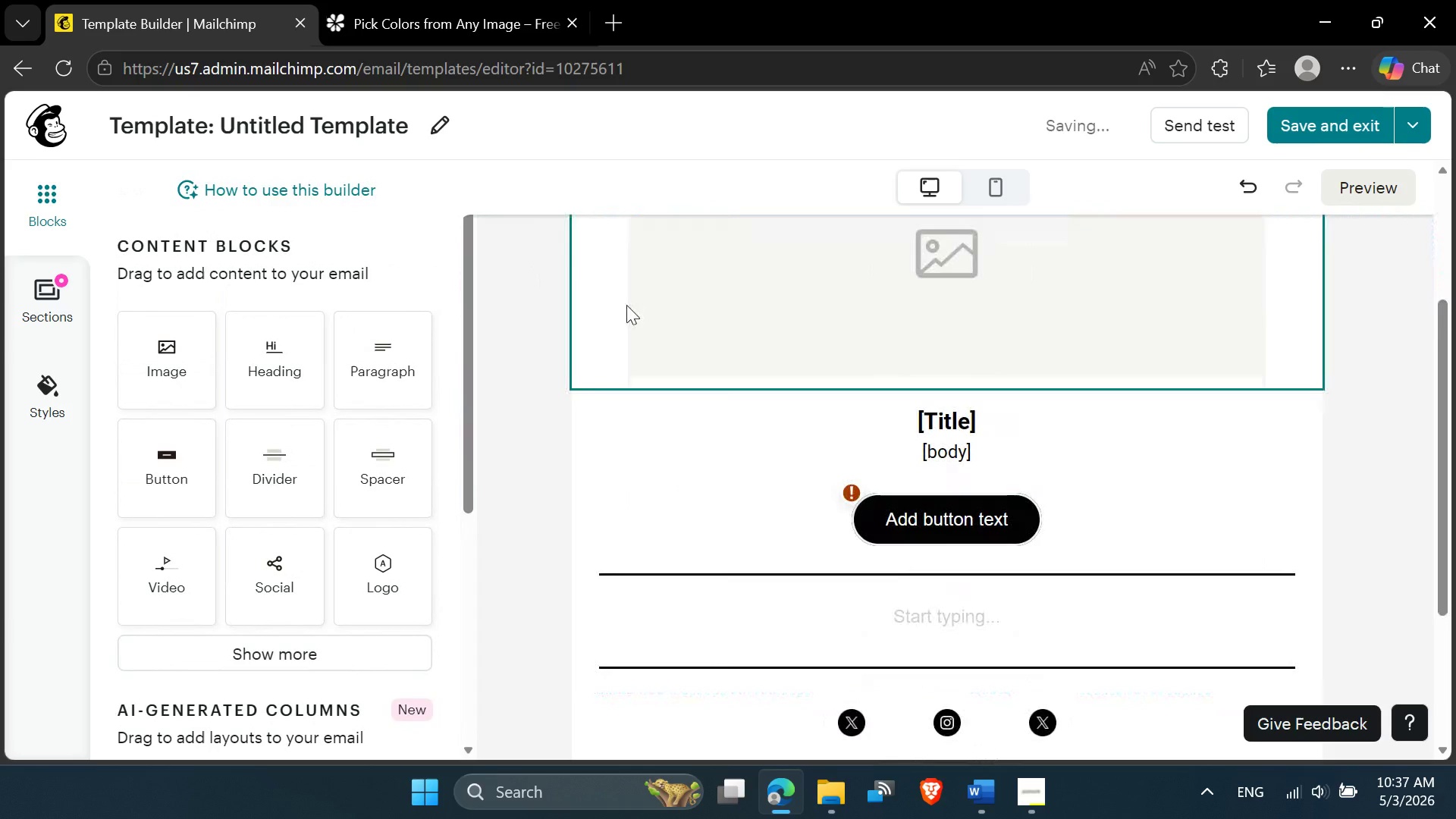 
left_click([626, 305])
 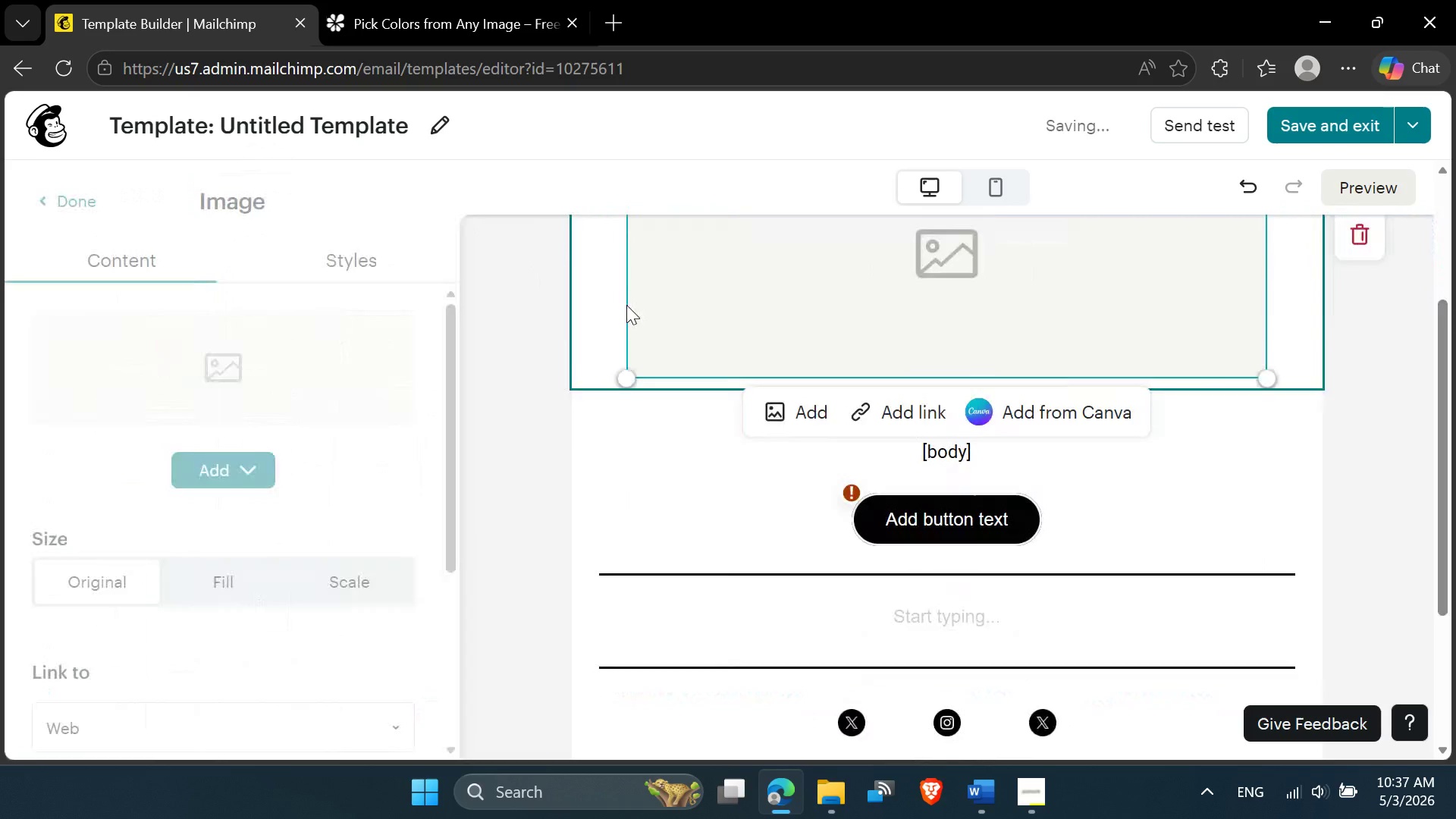 
scroll: coordinate [626, 305], scroll_direction: up, amount: 3.0
 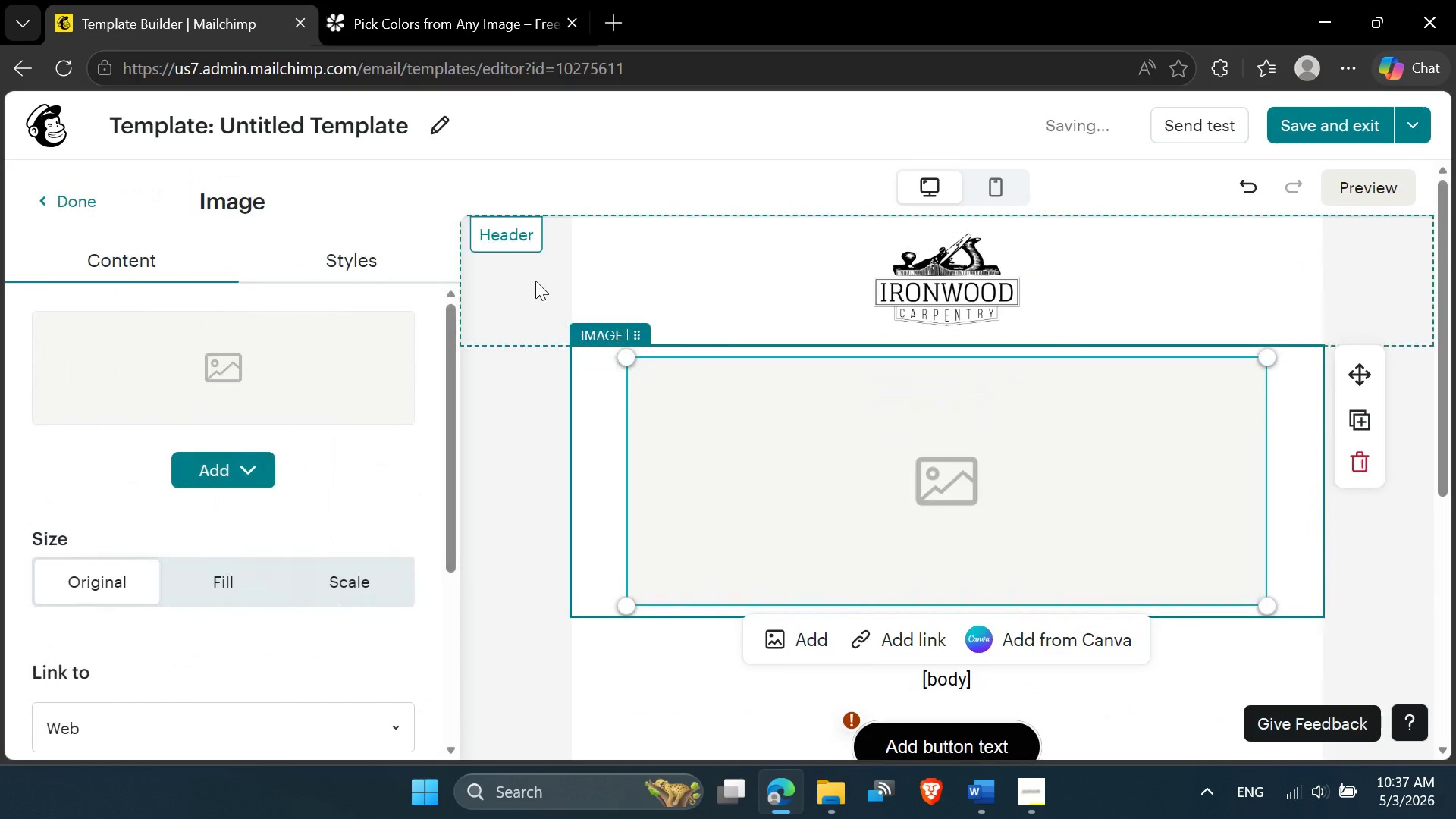 
left_click([535, 281])
 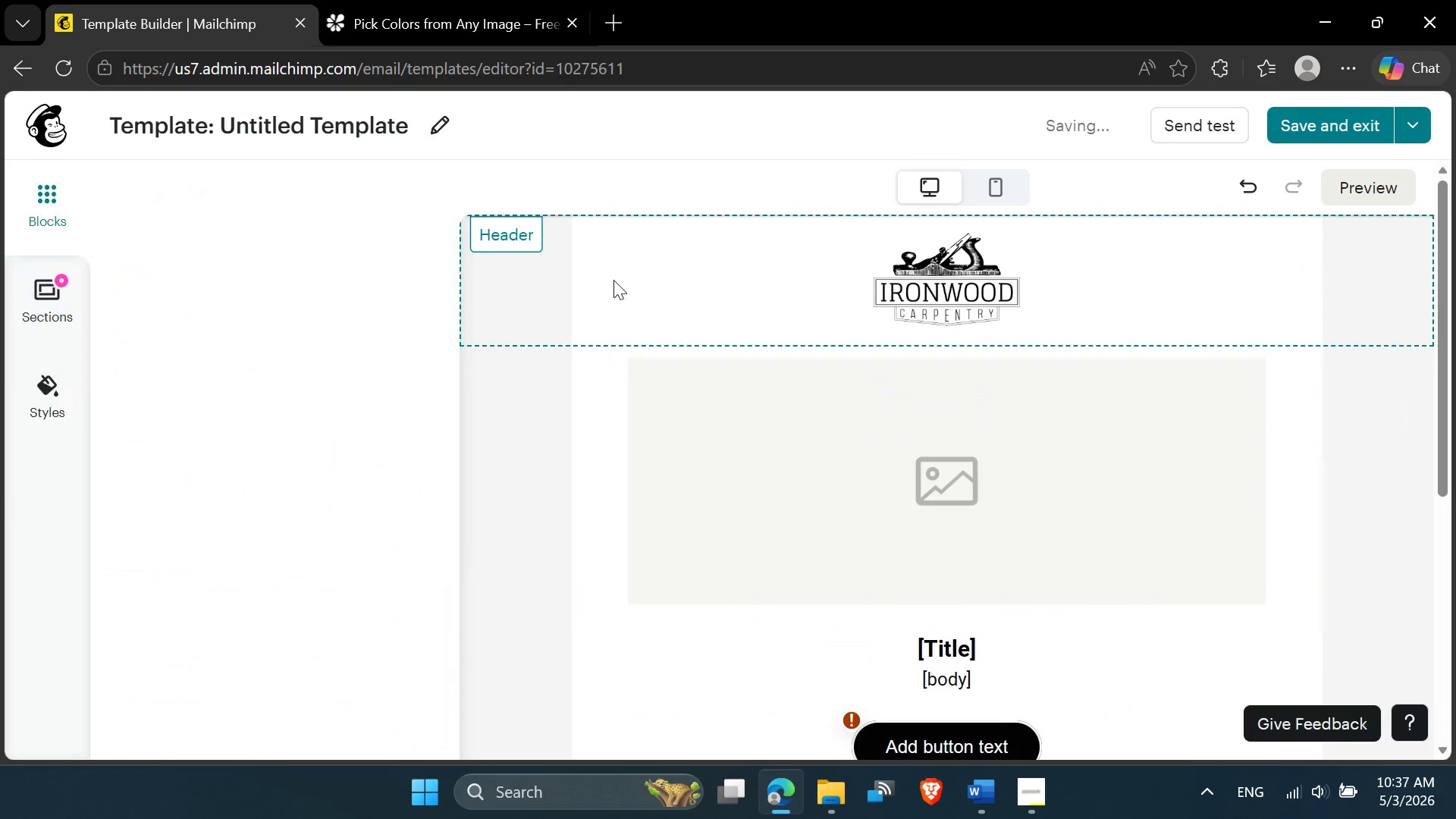 
left_click([613, 280])
 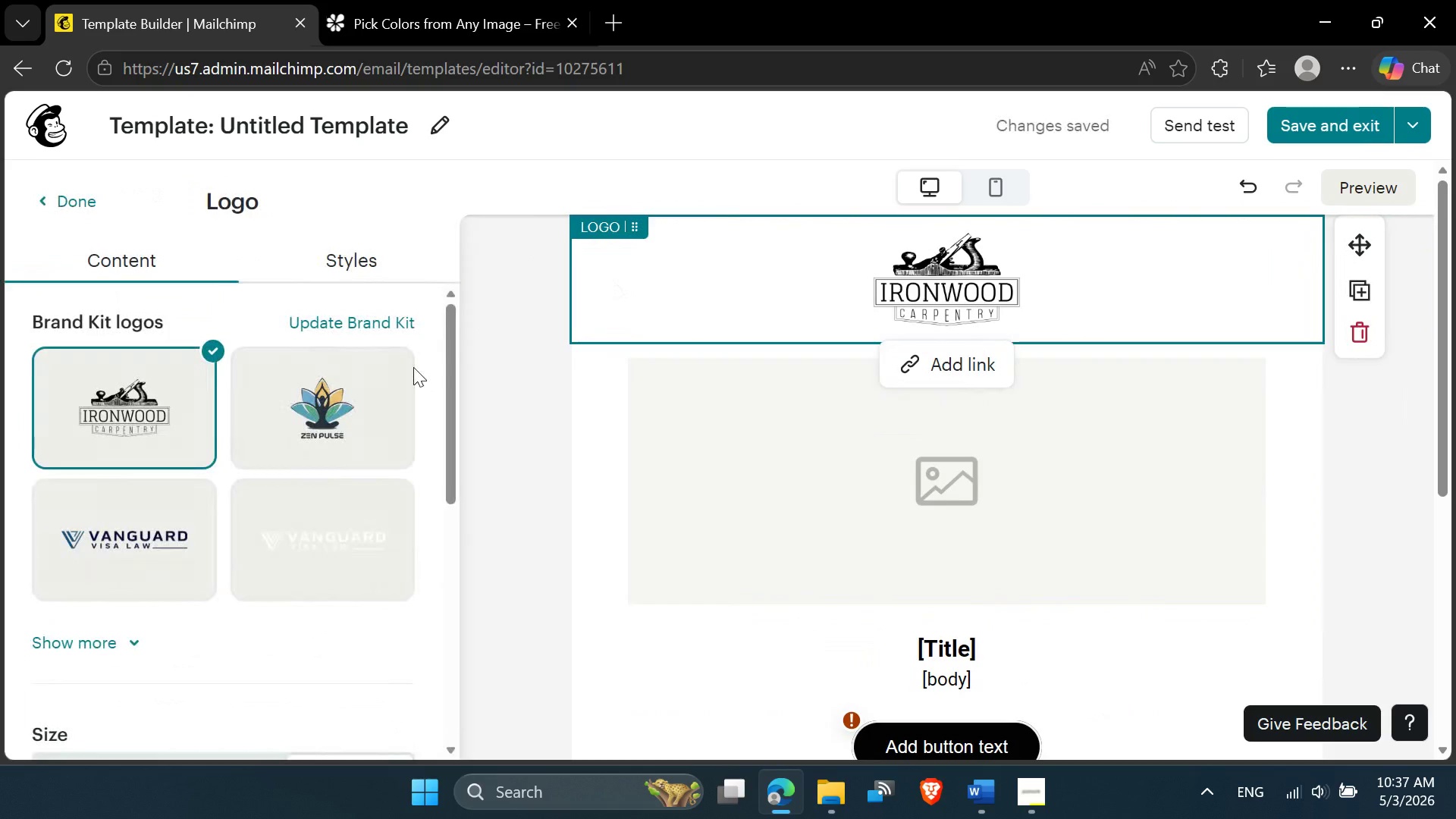 
left_click([394, 235])
 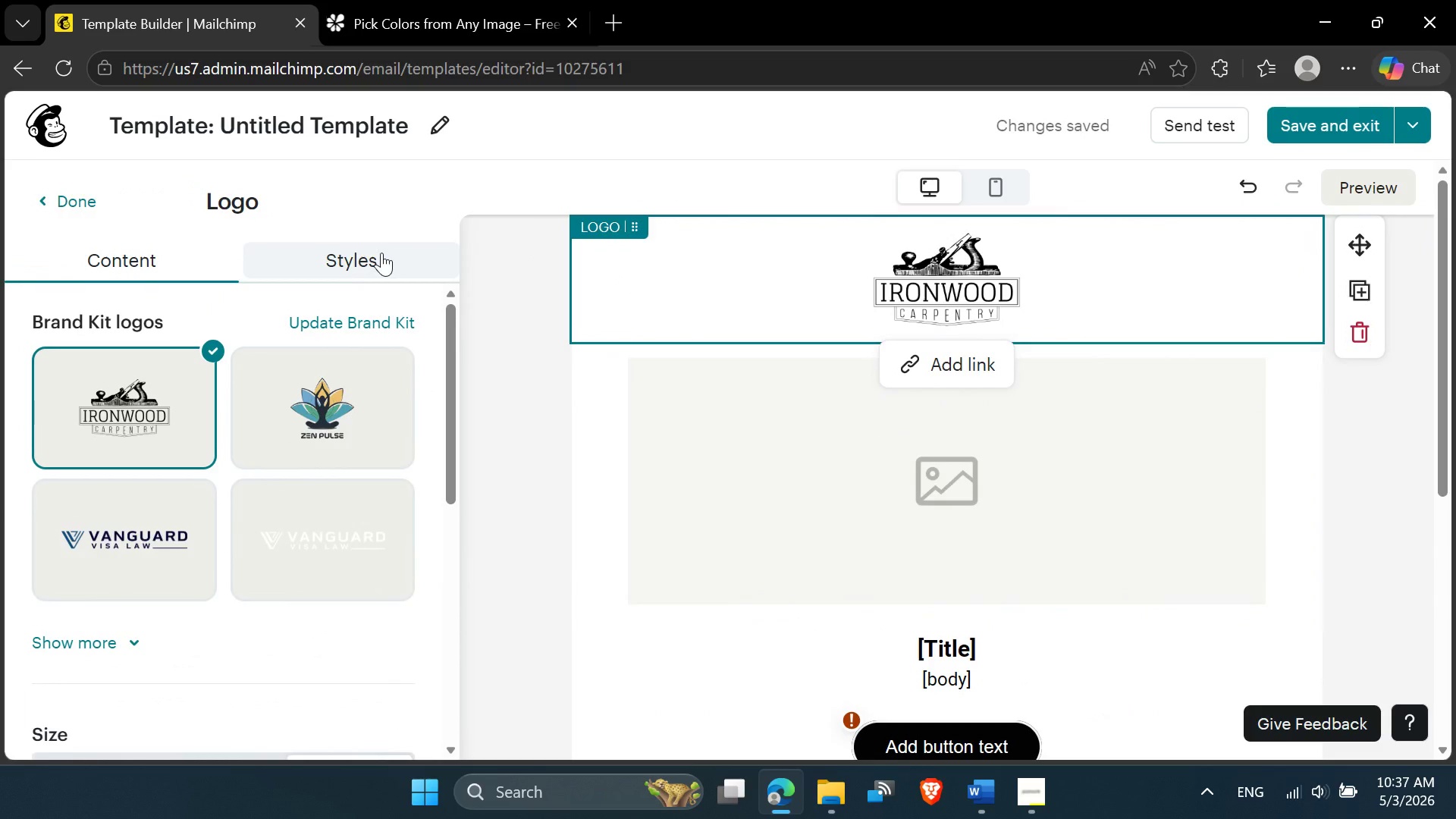 
double_click([381, 253])
 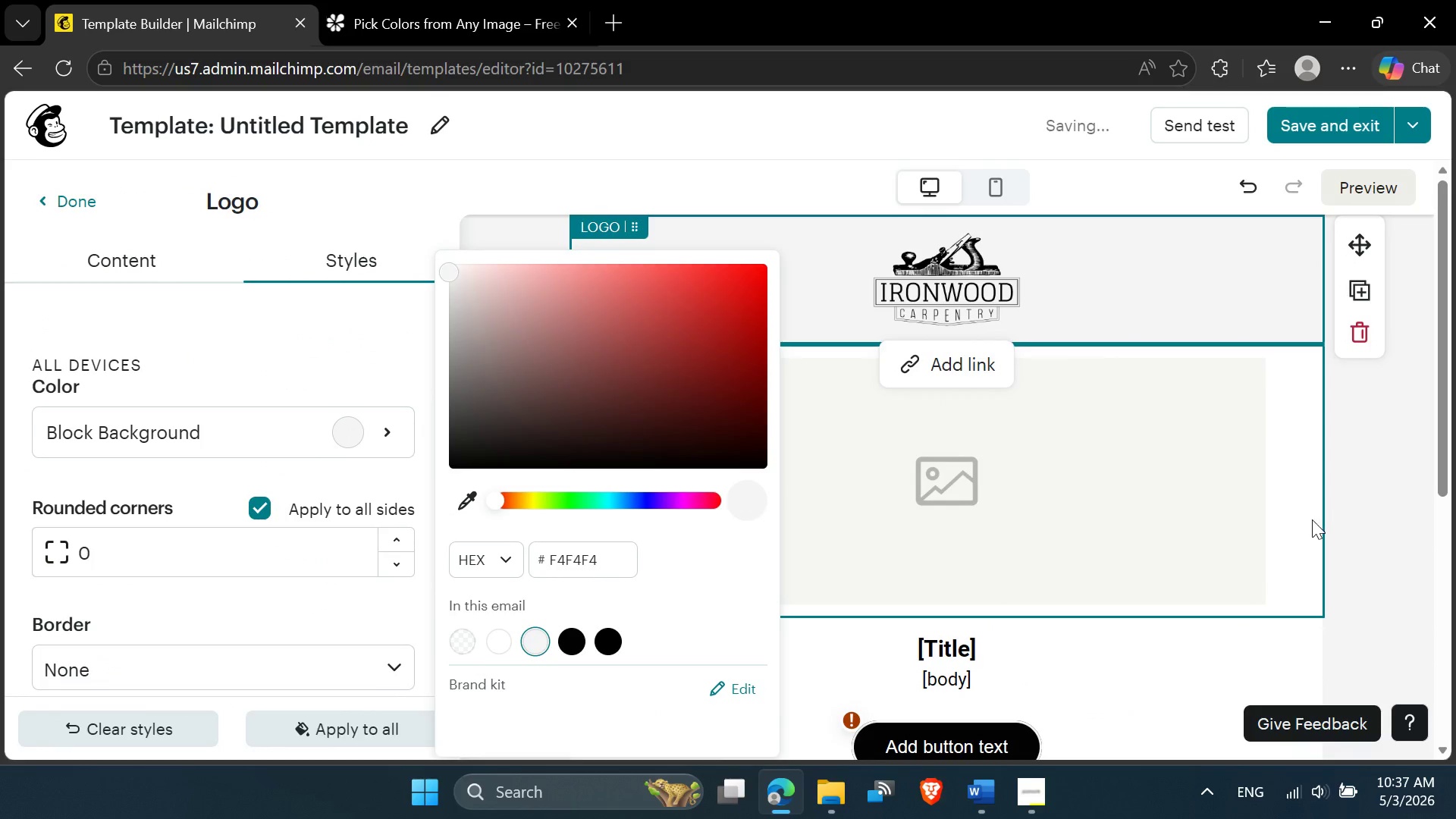 
scroll: coordinate [1348, 482], scroll_direction: up, amount: 1.0
 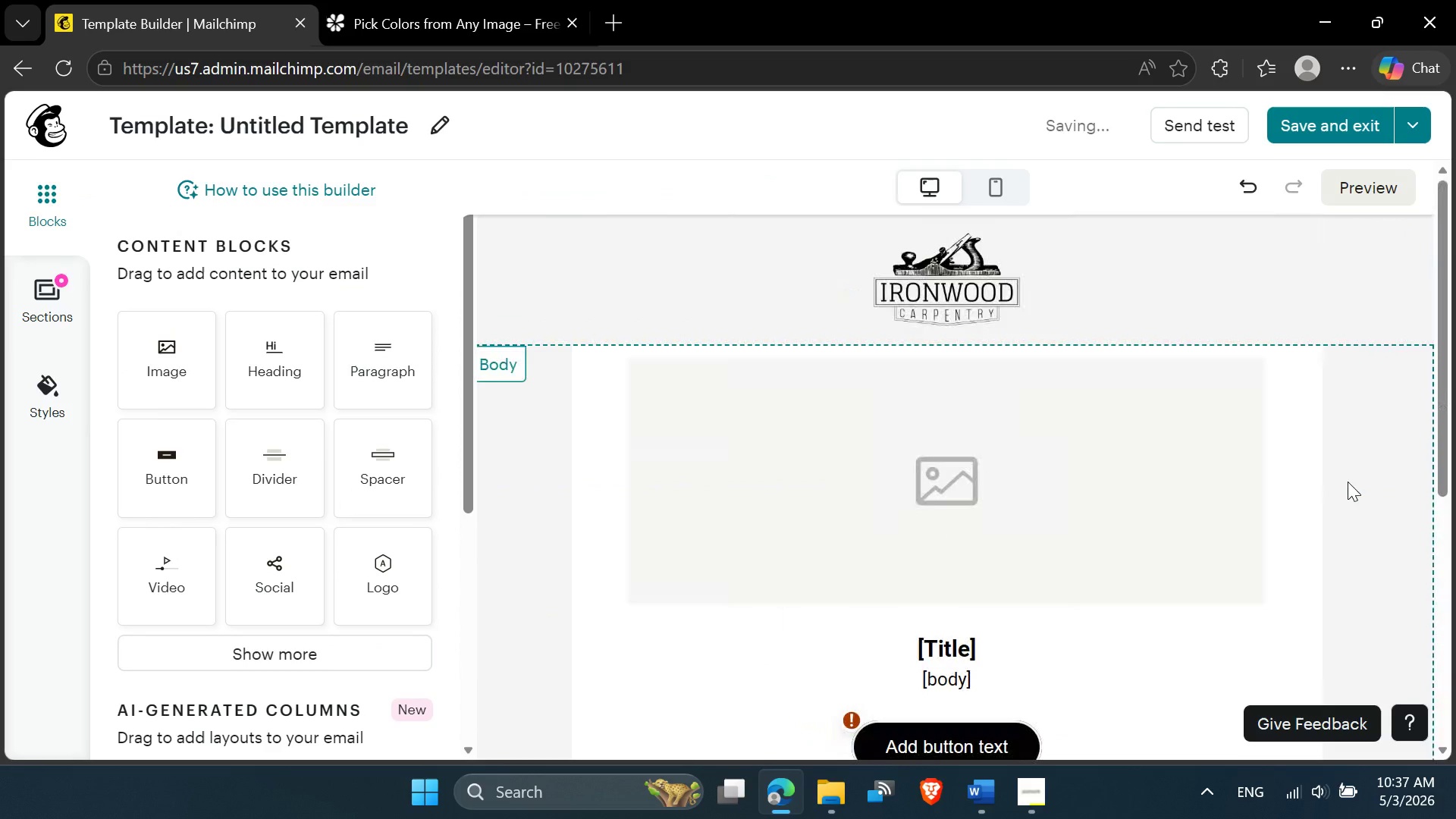 
scroll: coordinate [1348, 482], scroll_direction: down, amount: 2.0
 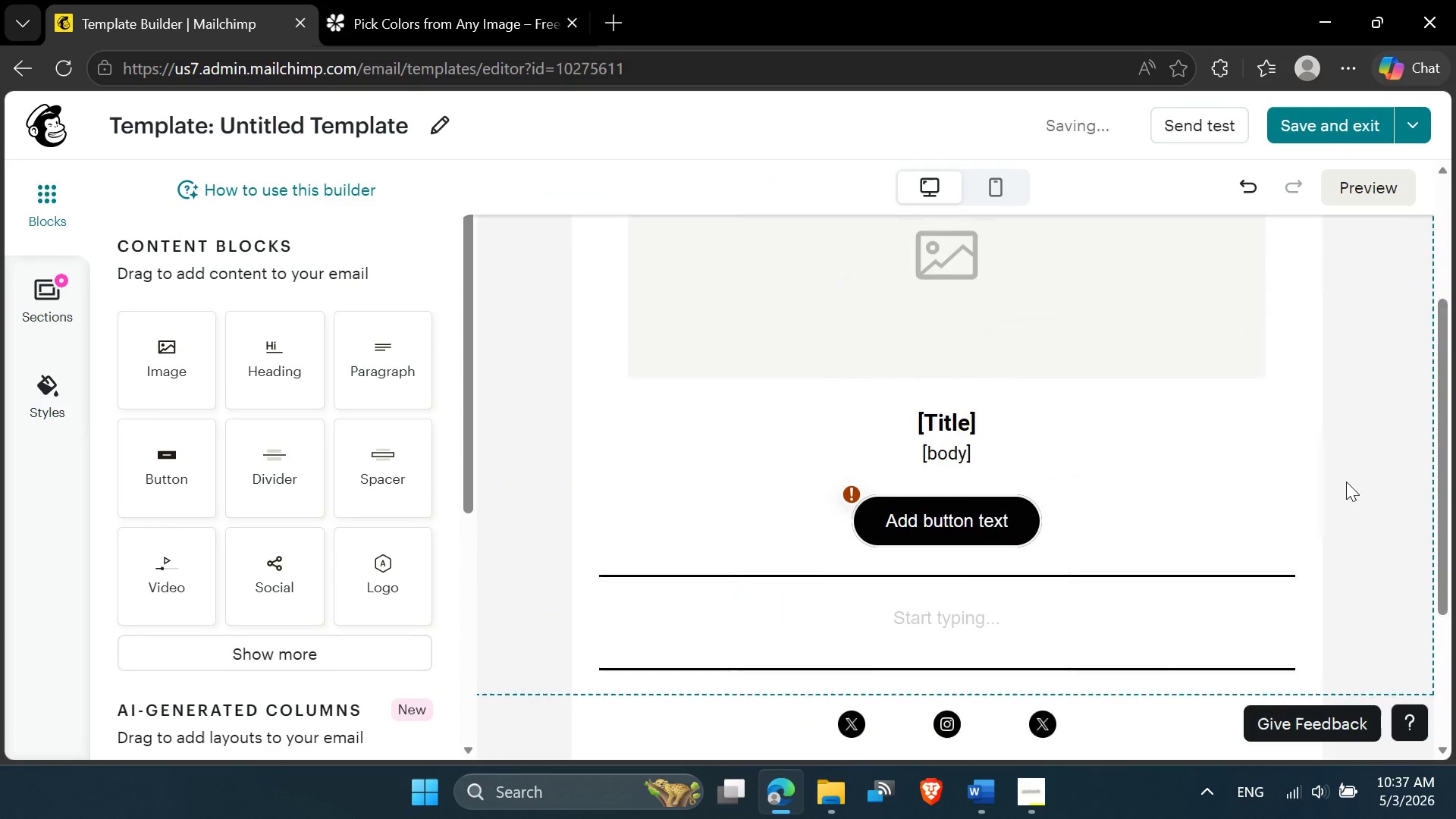 
scroll: coordinate [1345, 482], scroll_direction: up, amount: 1.0
 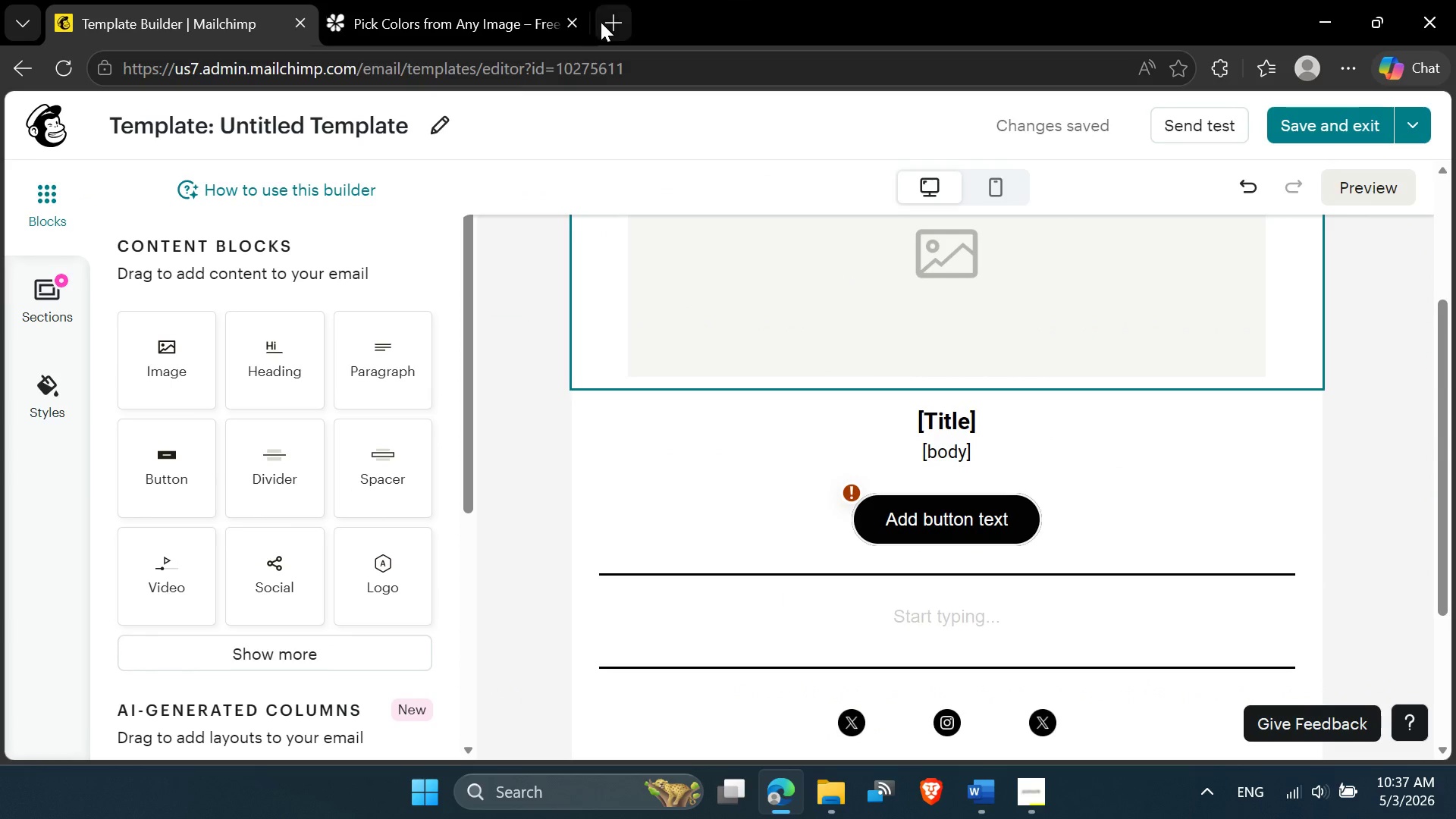 
left_click([423, 36])
 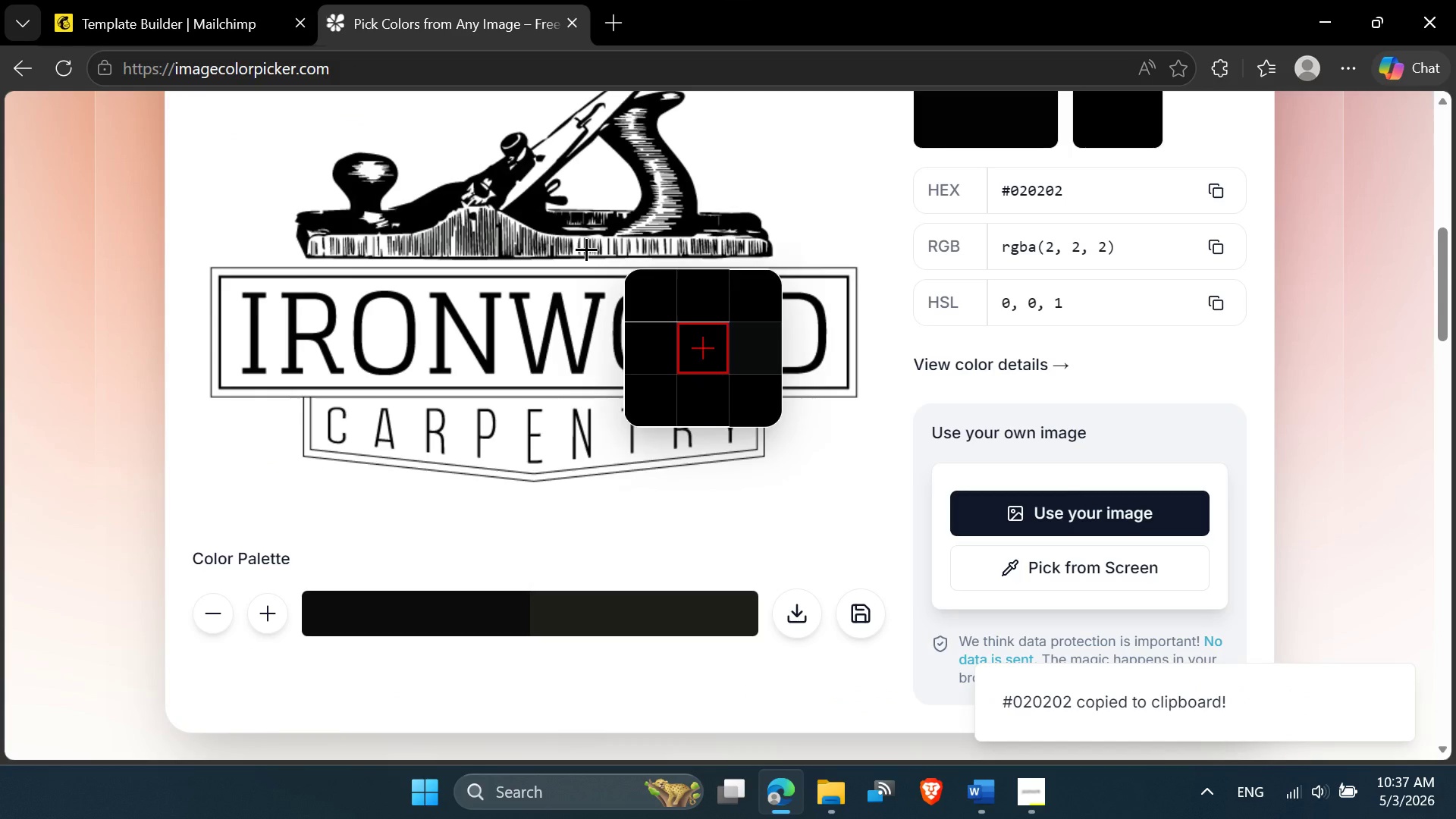 
left_click([551, 245])
 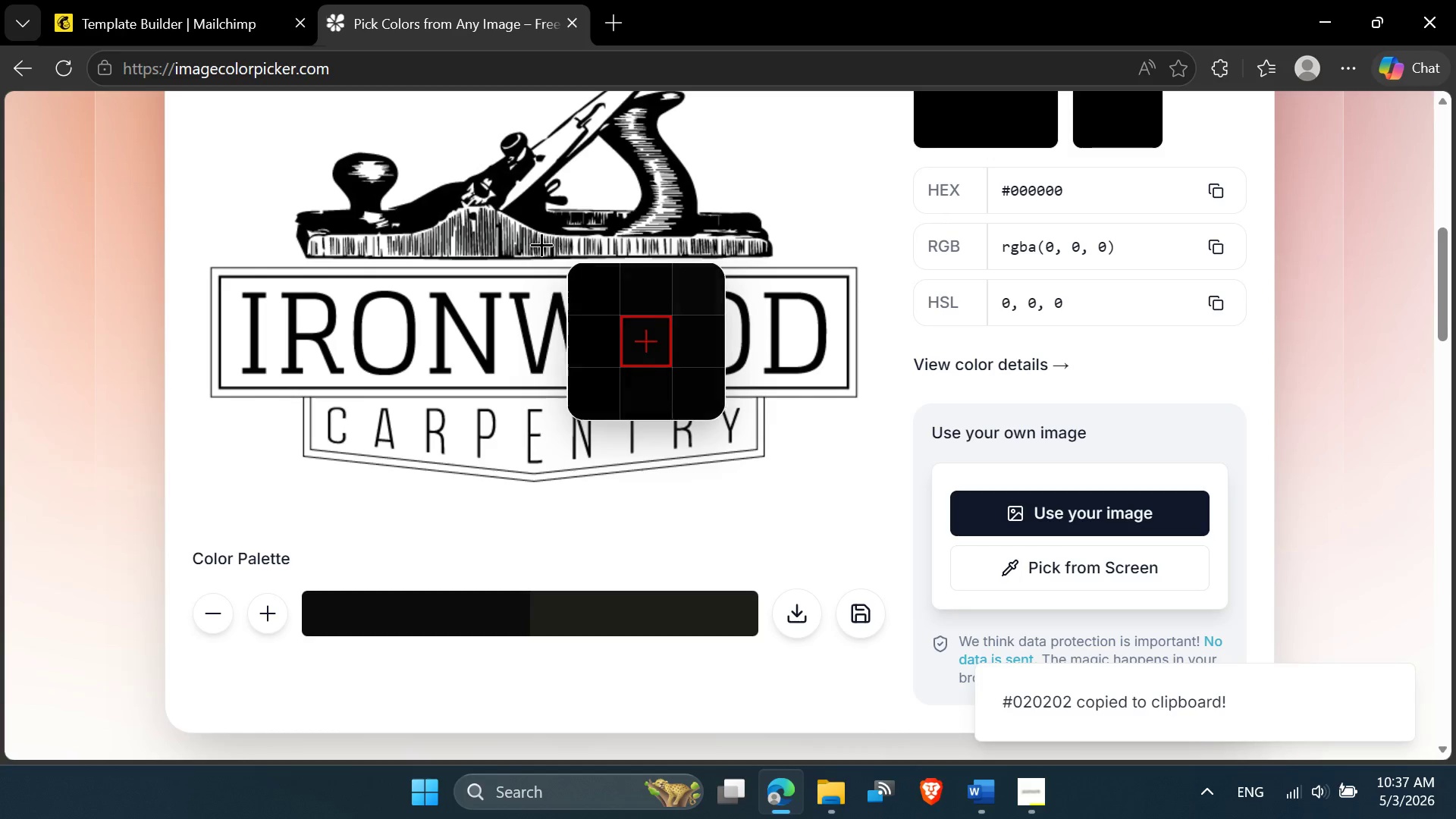 
left_click([529, 240])
 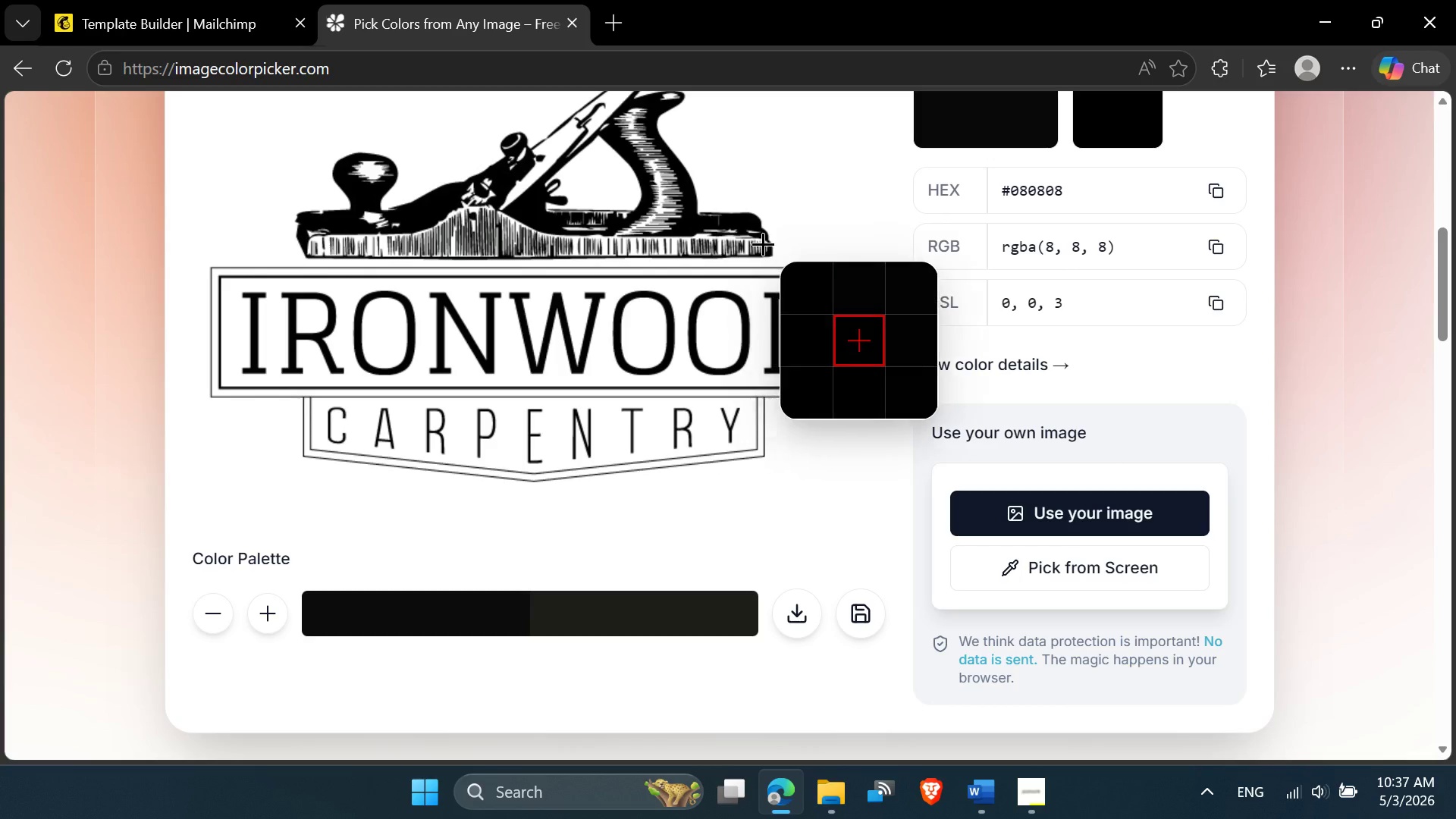 
left_click([759, 252])
 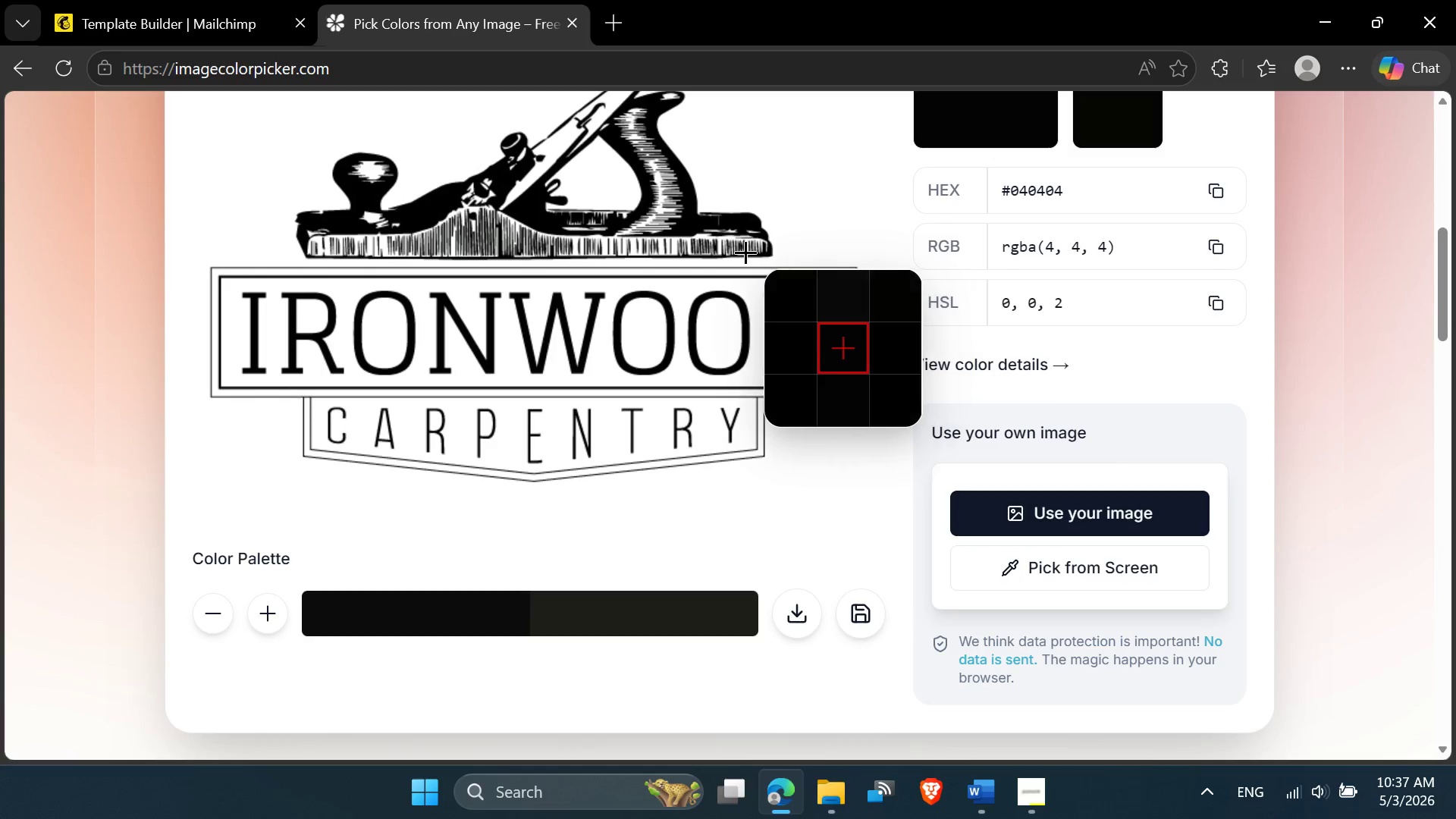 
left_click([745, 252])
 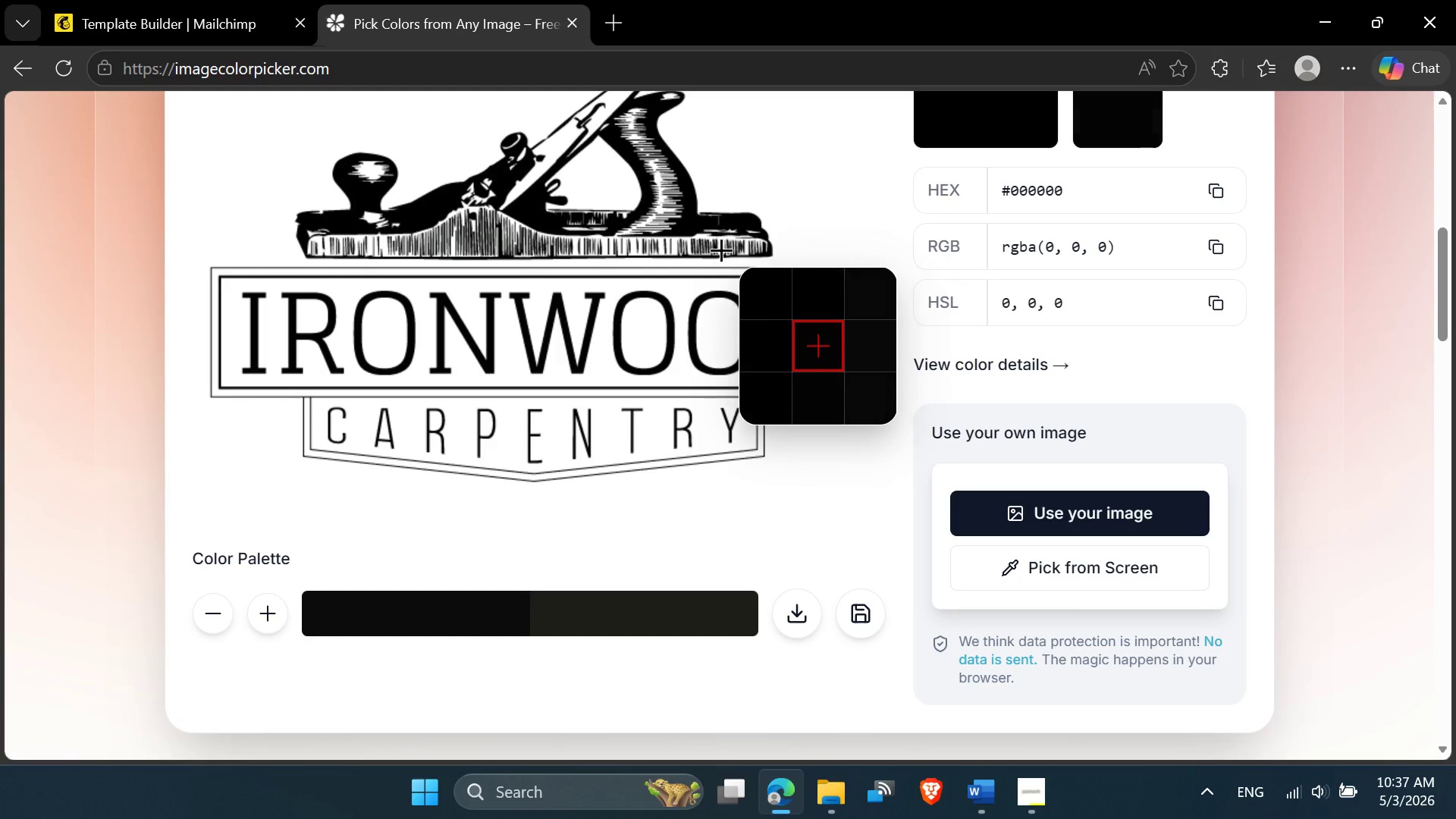 
double_click([721, 249])
 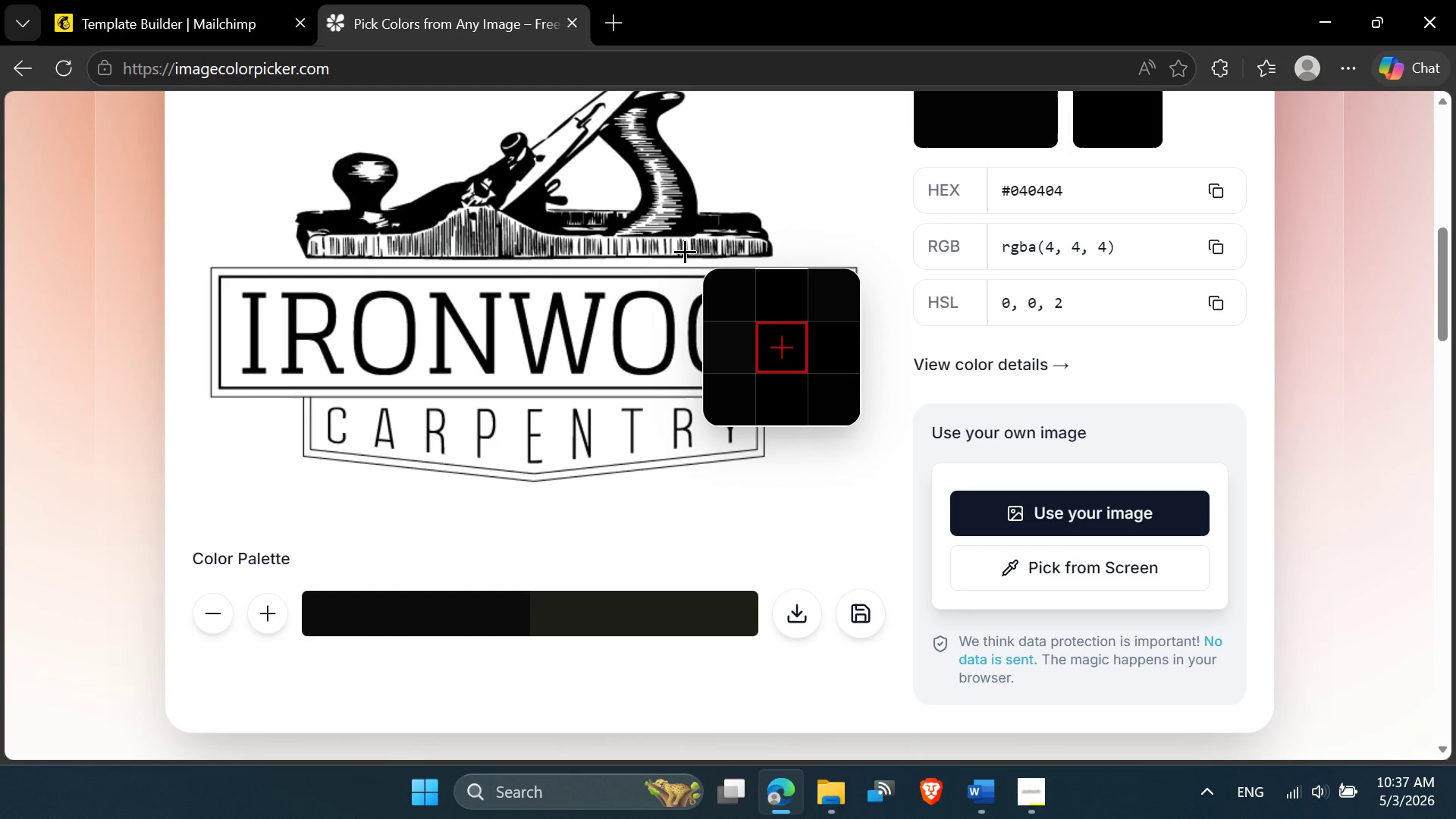 
left_click([685, 251])
 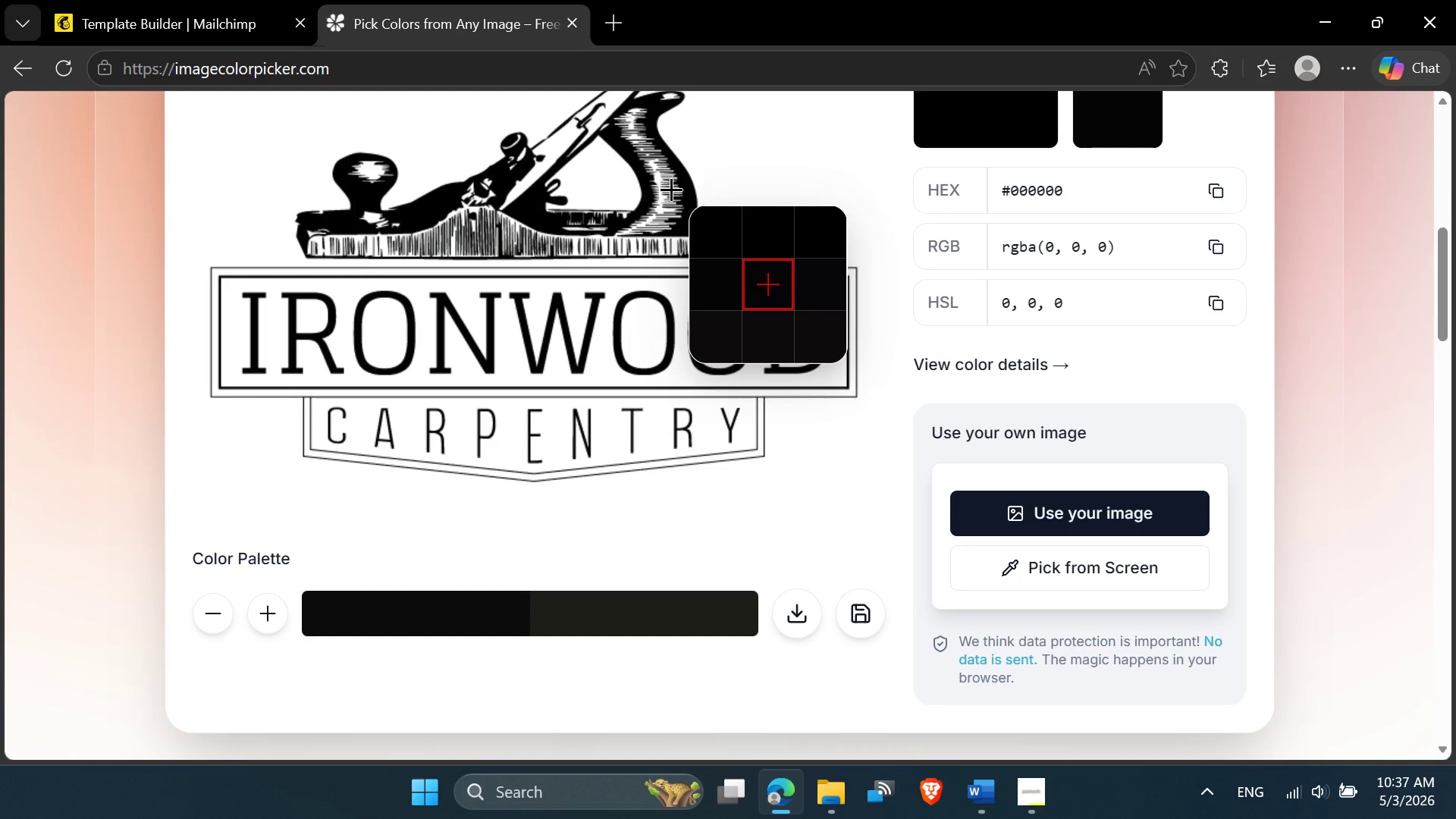 
left_click([671, 189])
 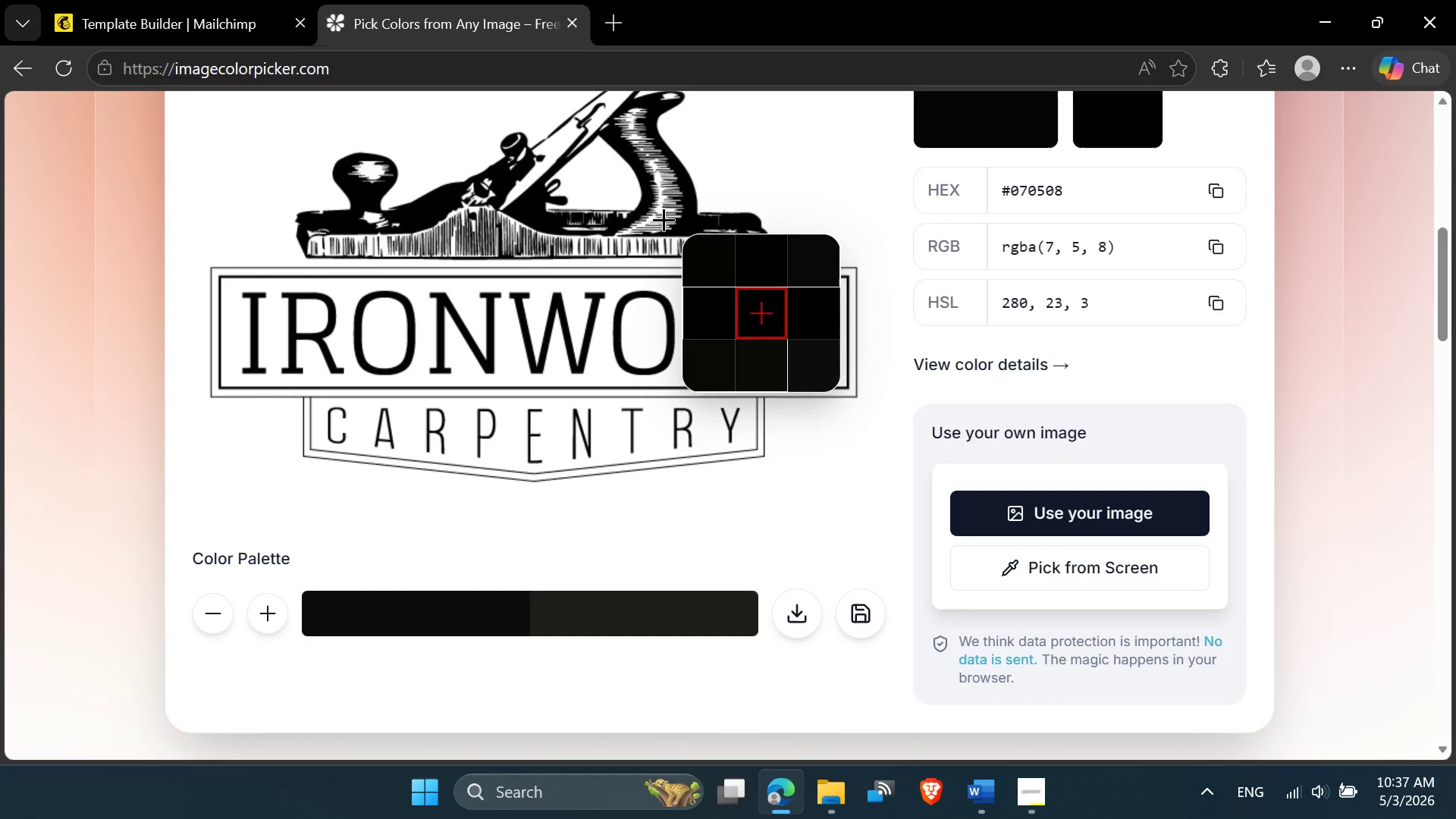 
left_click([660, 224])
 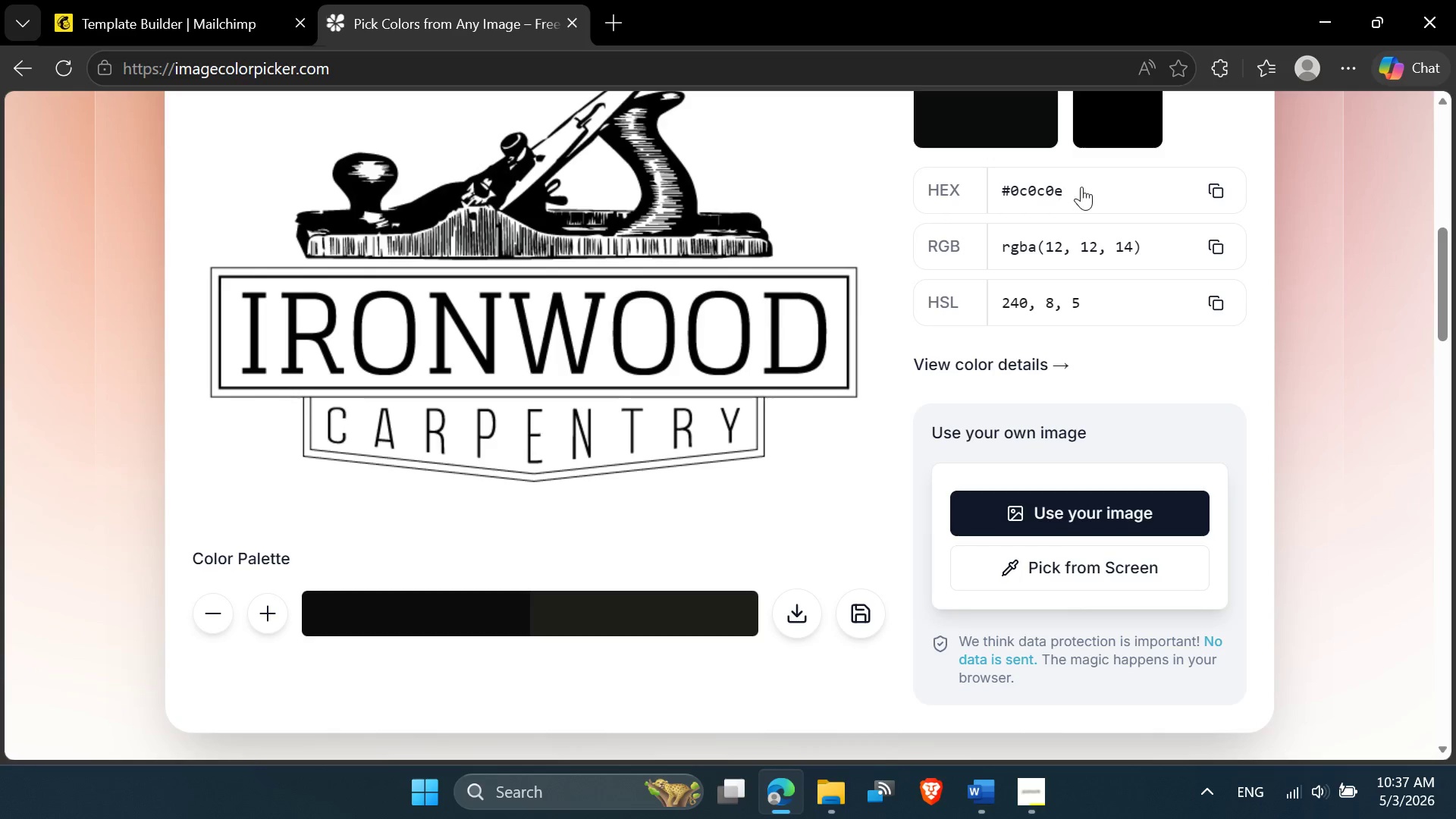 
left_click([1211, 180])
 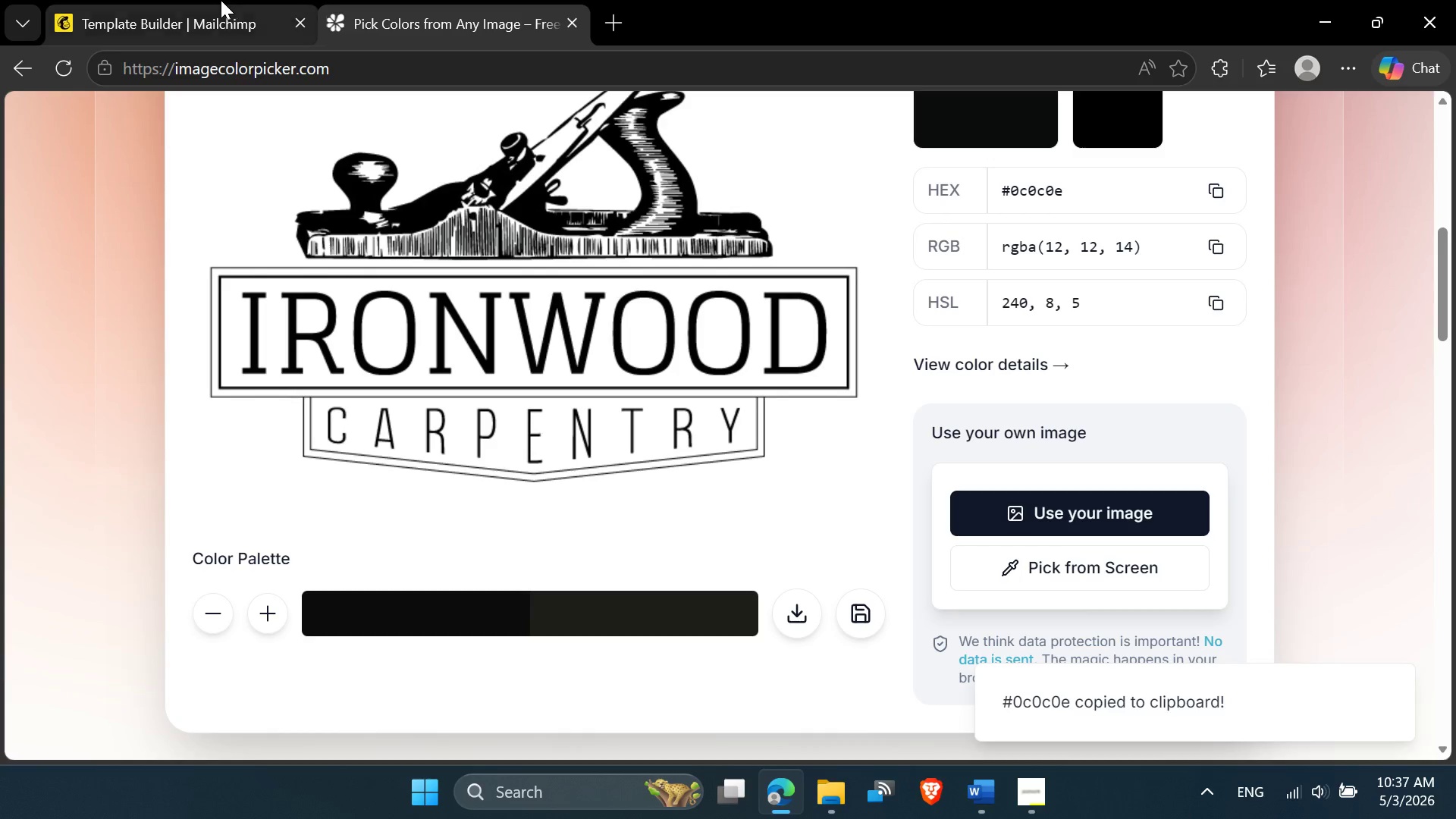 
left_click([219, 0])
 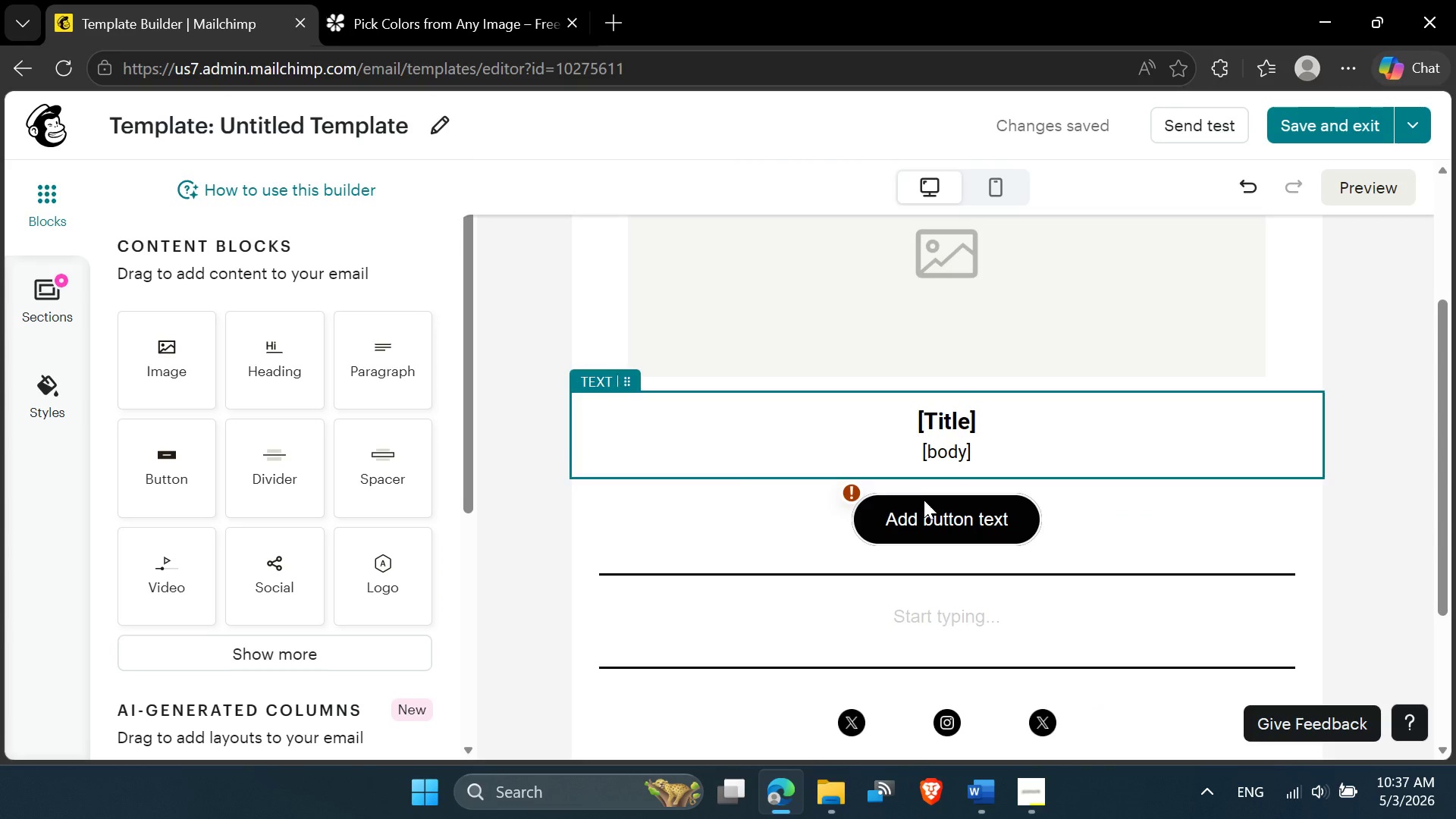 
left_click([924, 504])
 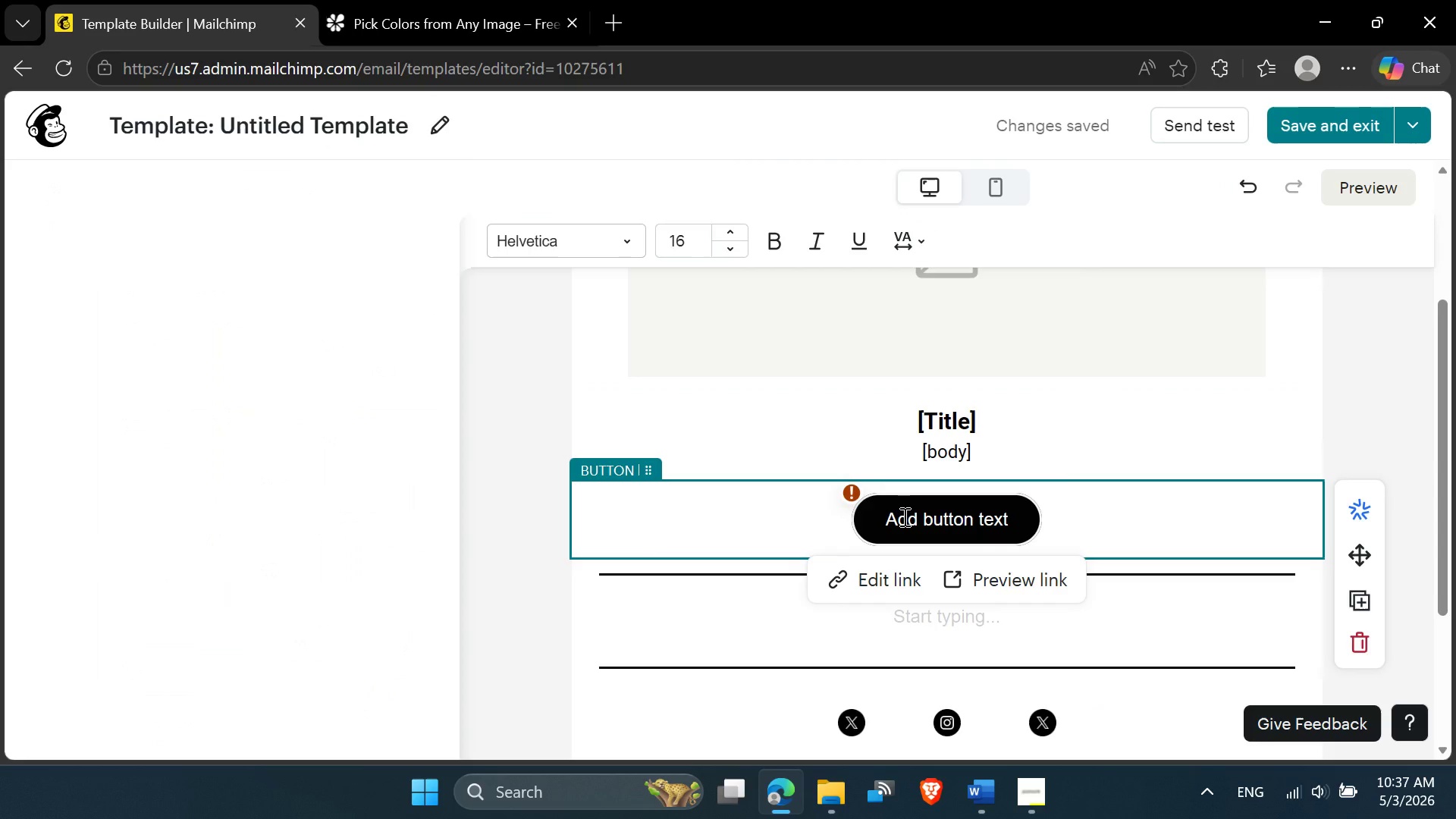 
left_click([903, 516])
 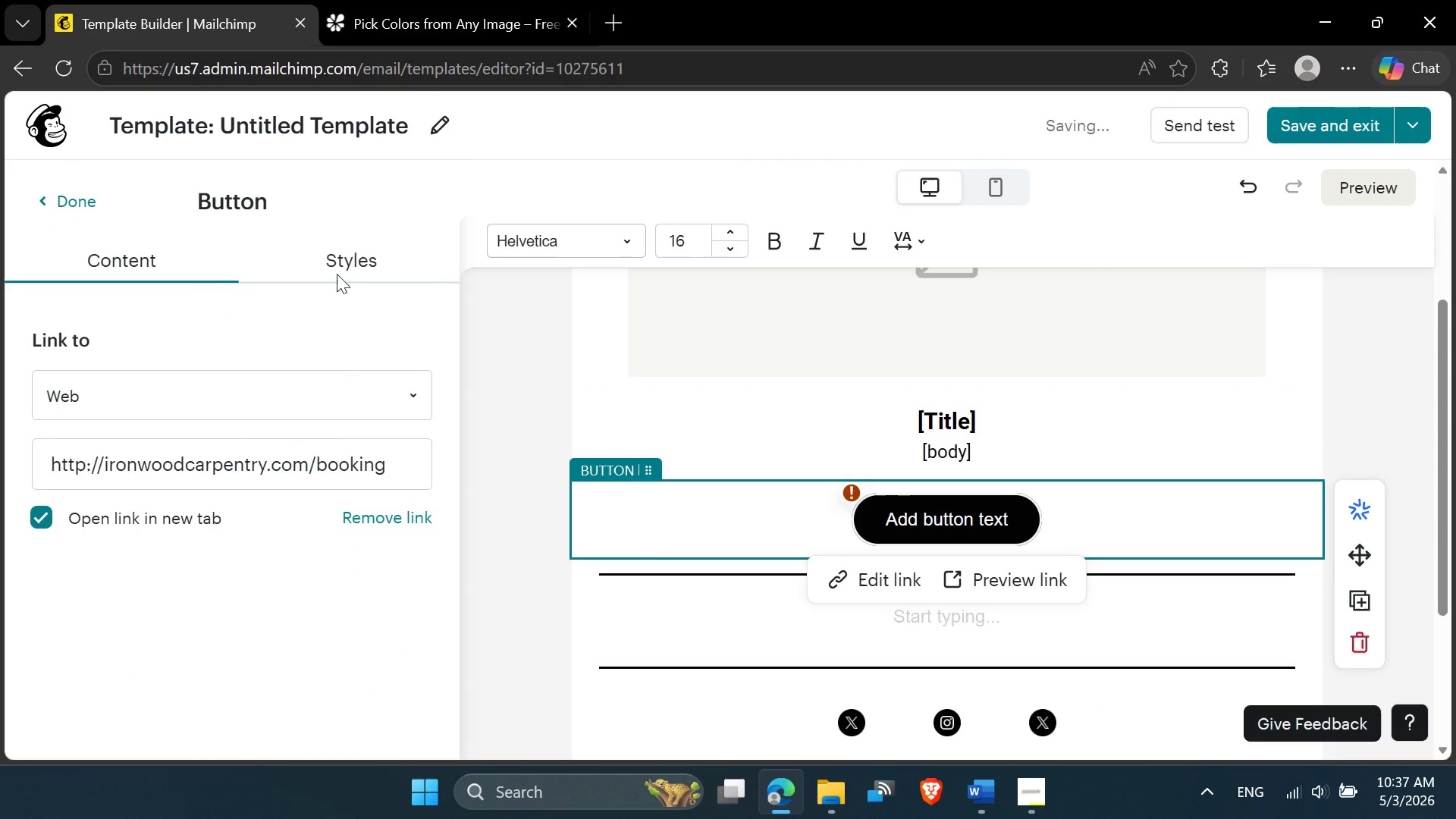 
left_click([347, 259])
 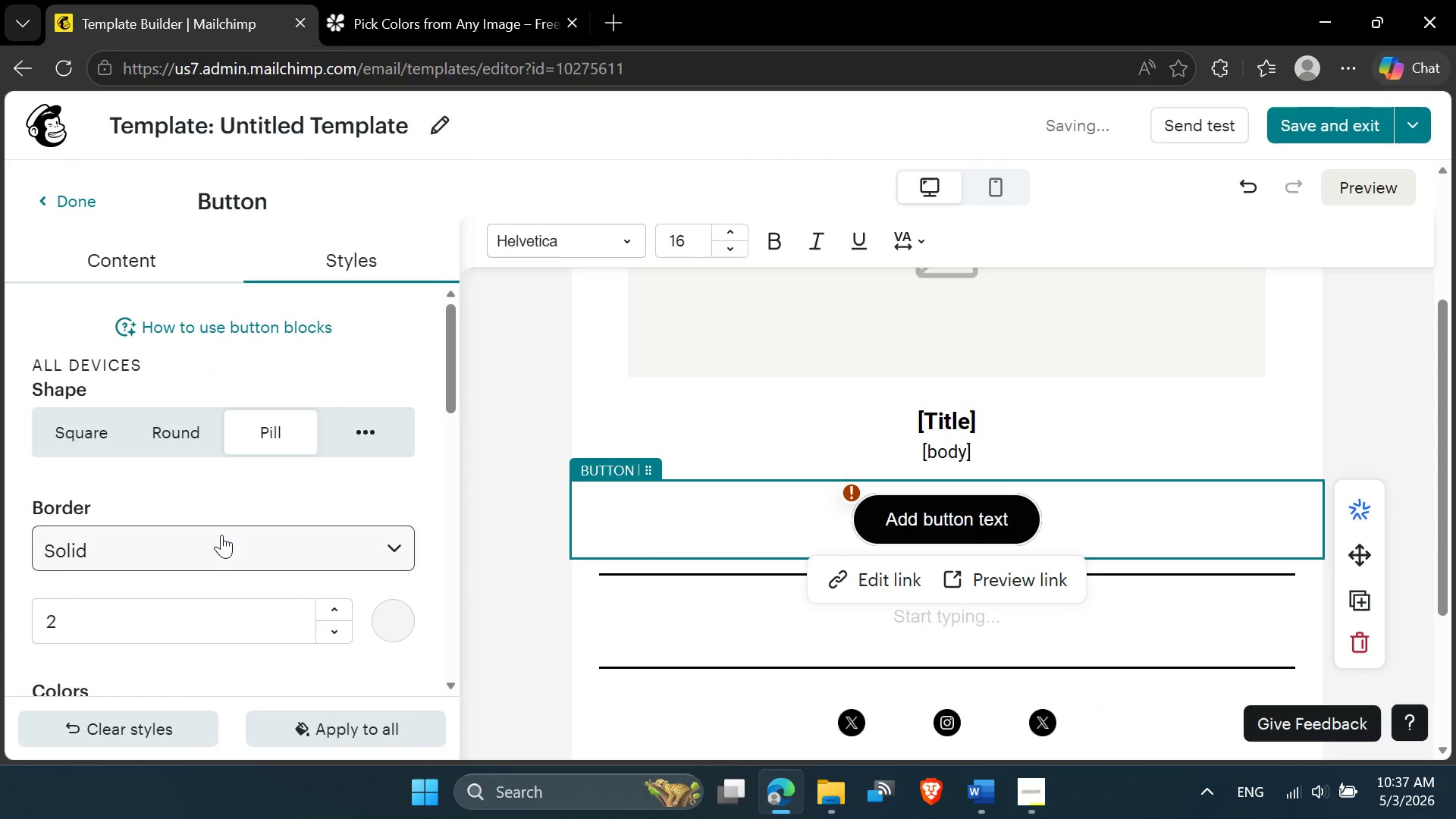 
scroll: coordinate [221, 535], scroll_direction: down, amount: 2.0
 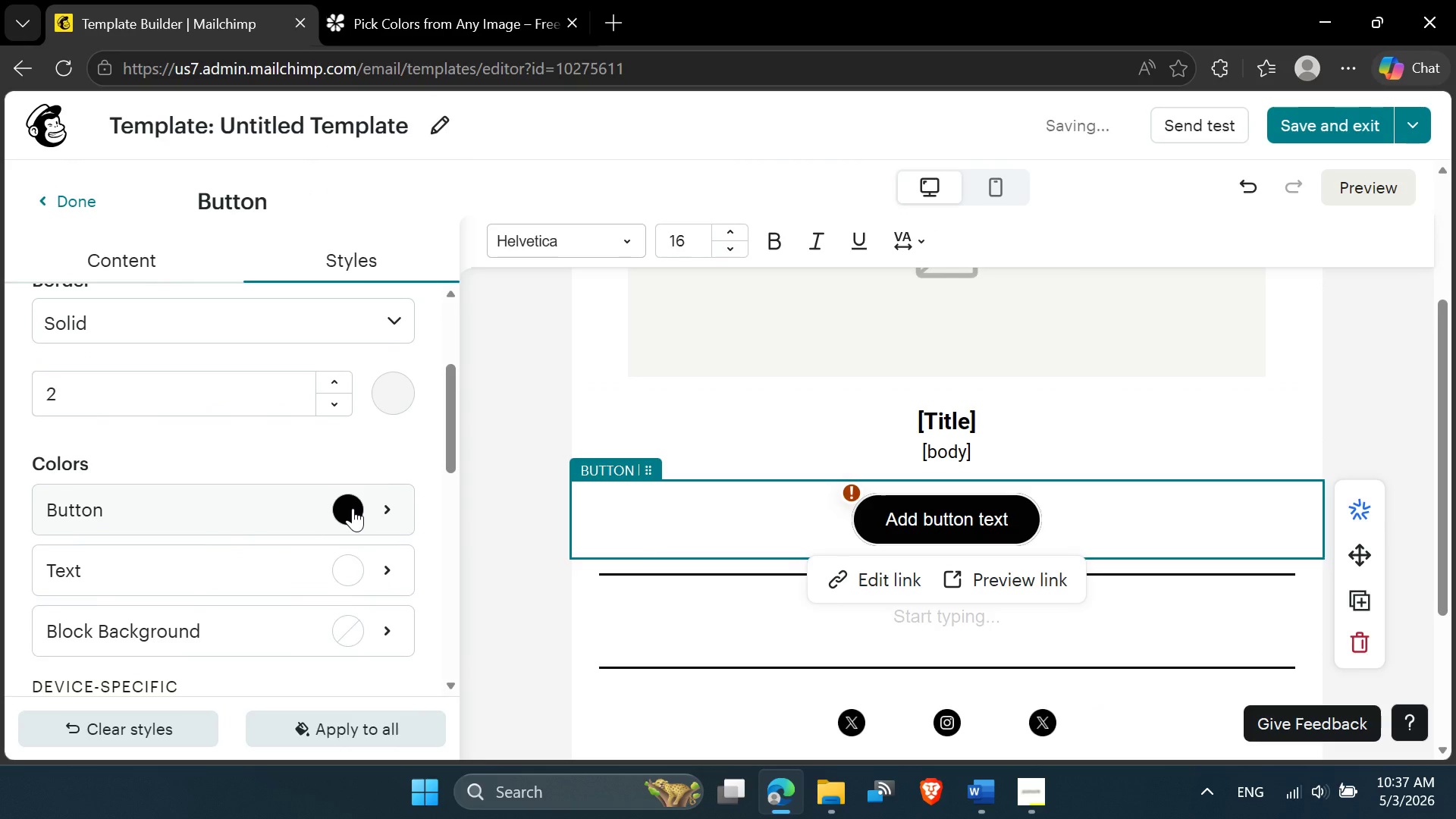 
left_click([353, 508])
 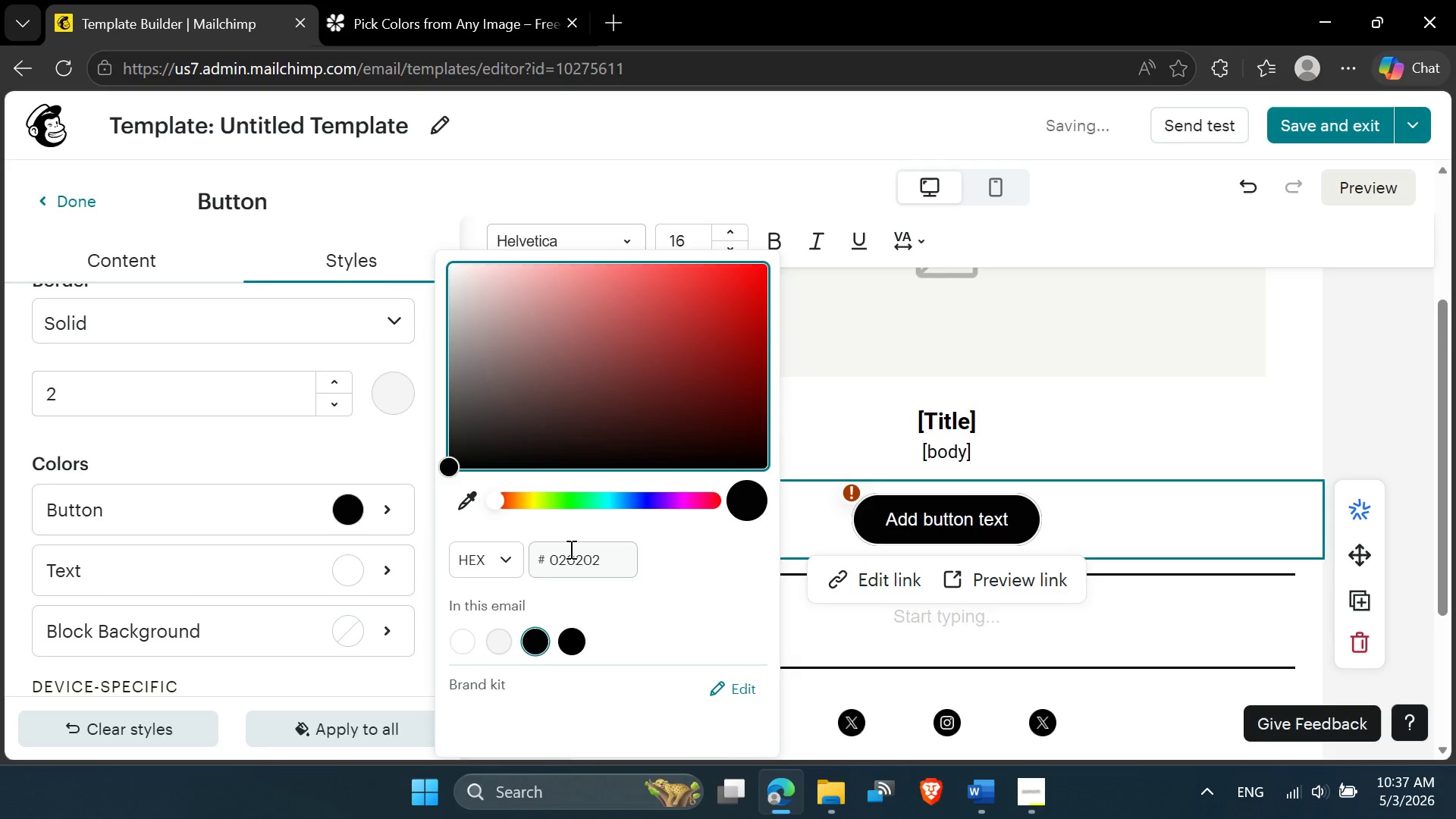 
double_click([570, 549])
 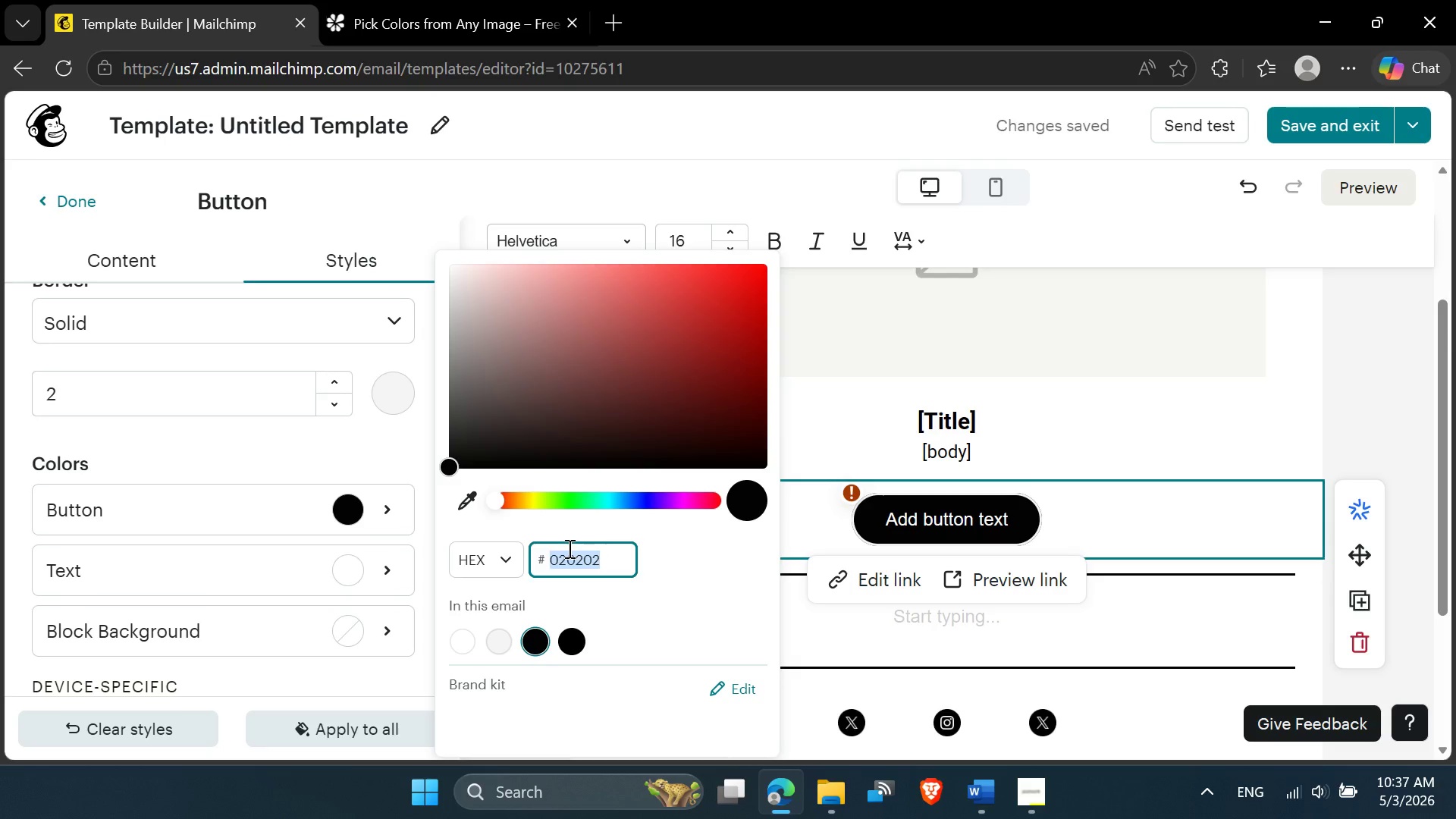 
key(Control+V)
 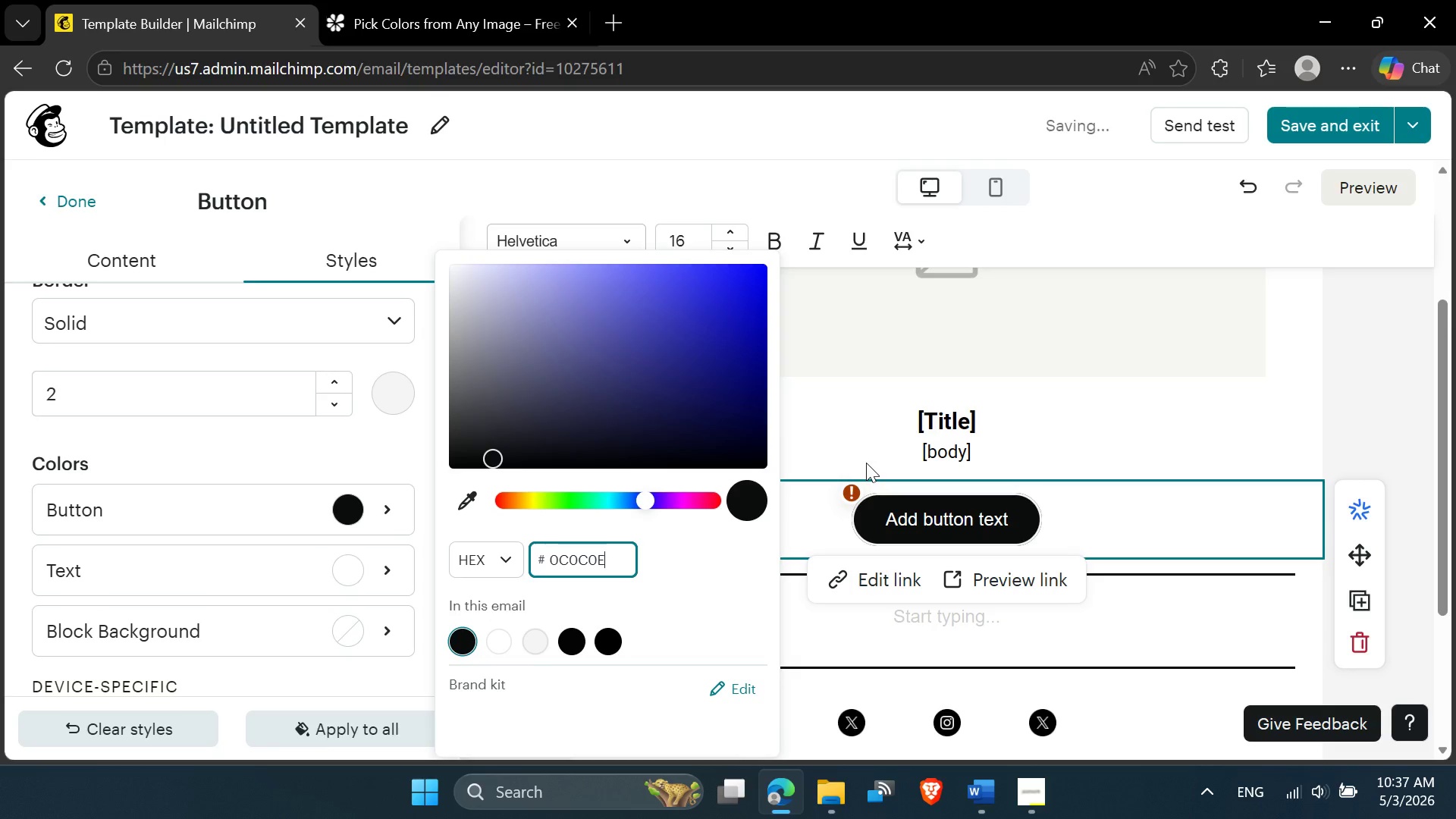 
left_click([924, 468])
 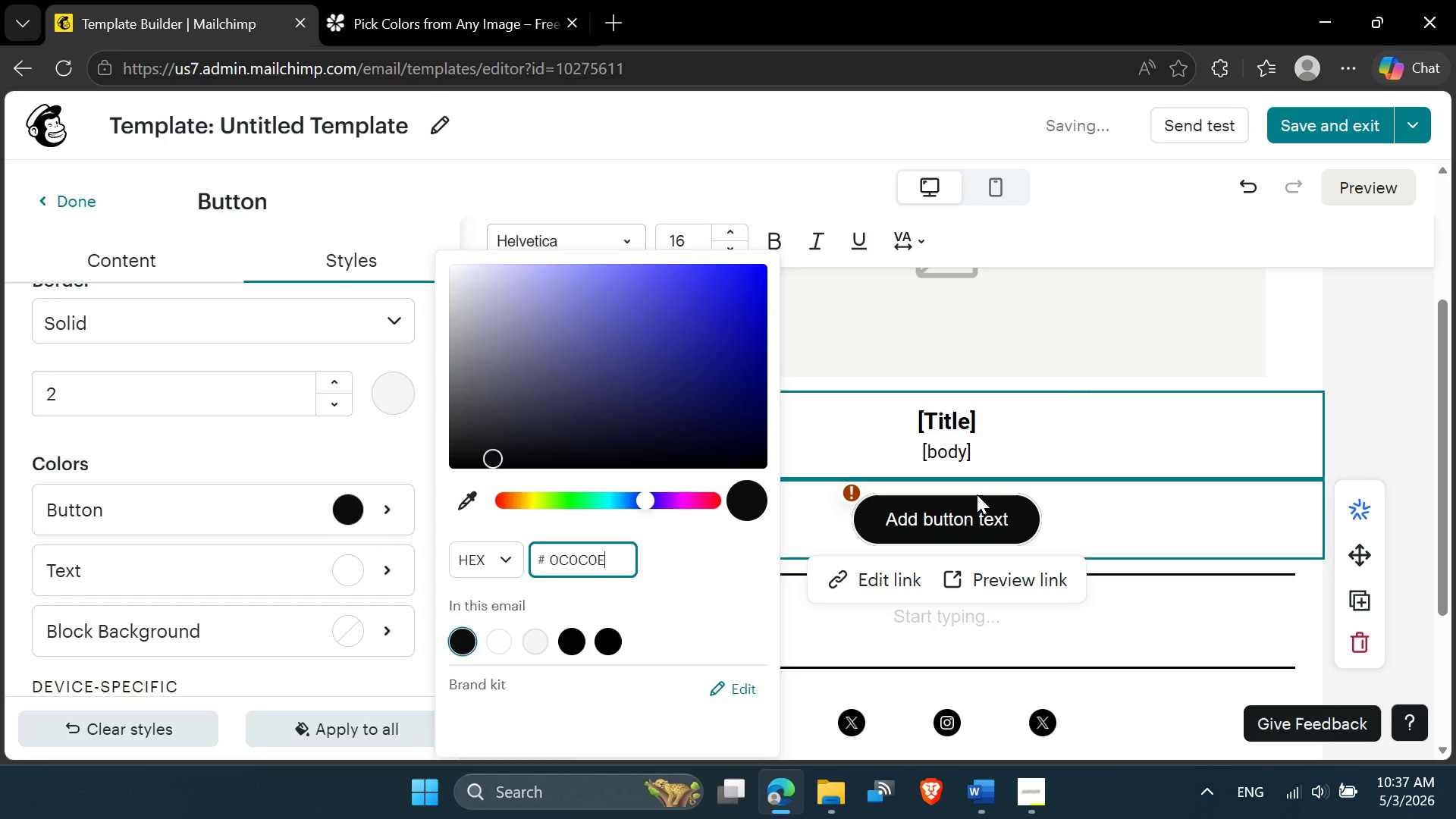 
left_click([977, 494])
 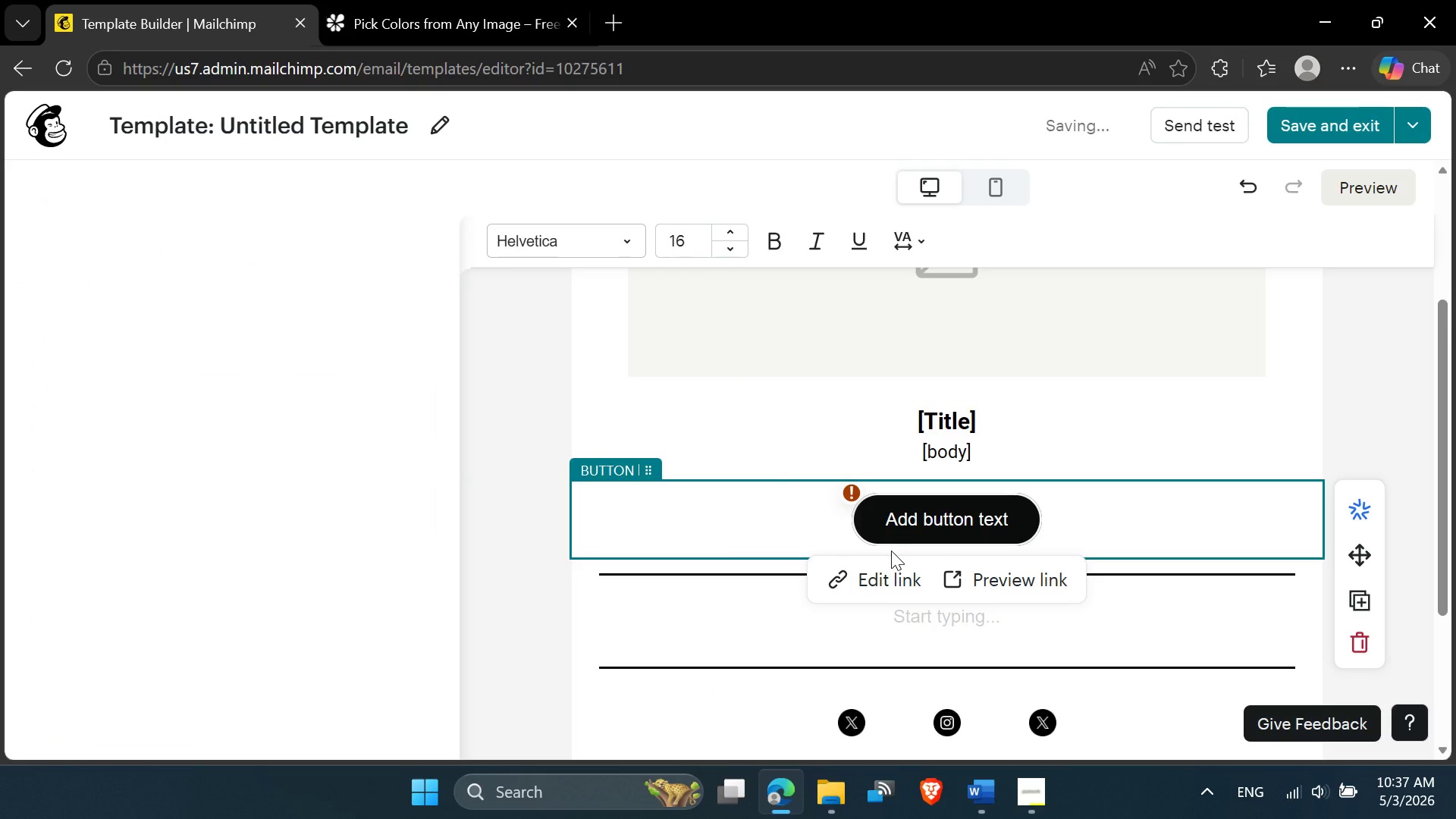 
scroll: coordinate [889, 551], scroll_direction: up, amount: 8.0
 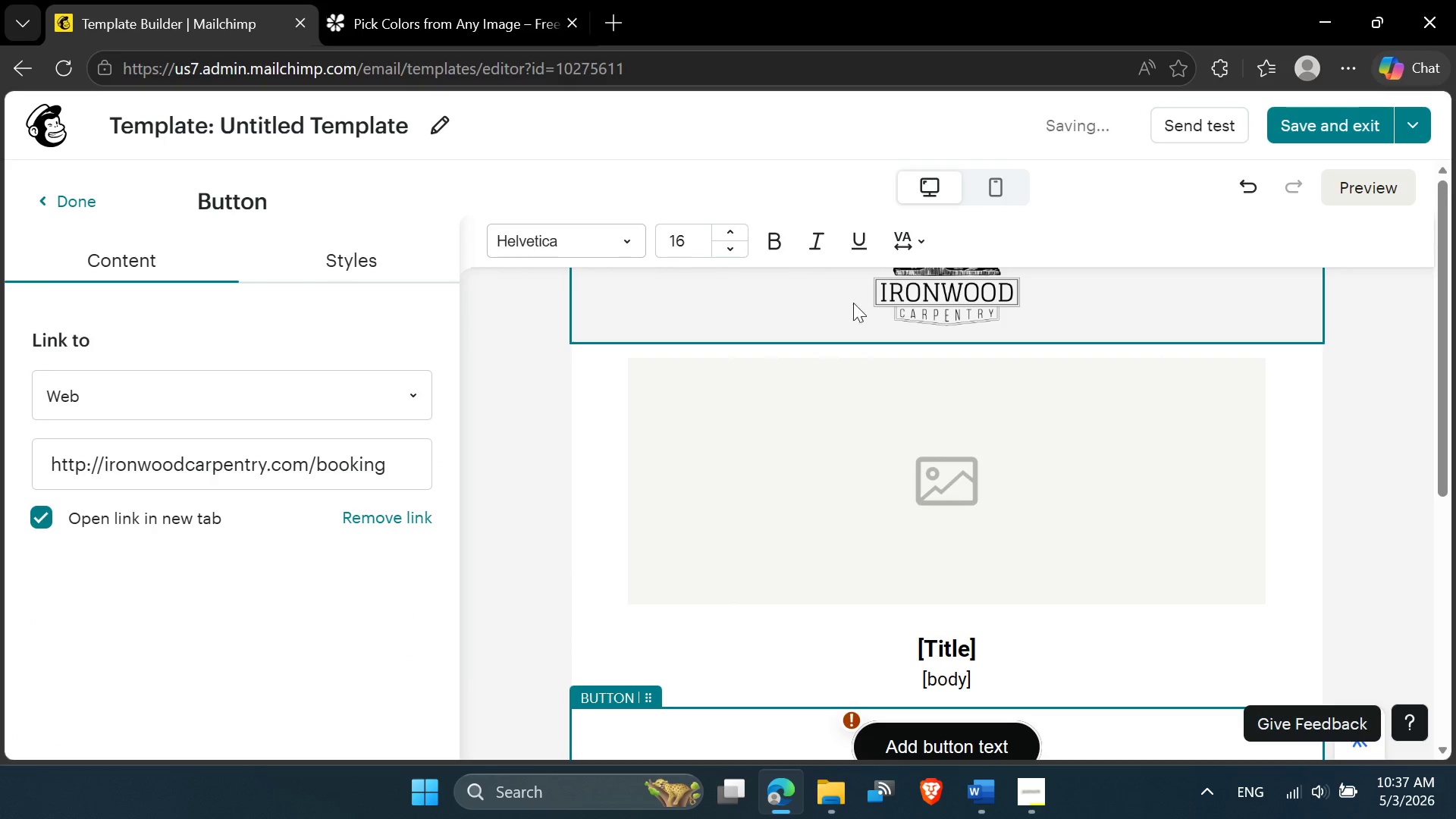 
left_click([880, 315])
 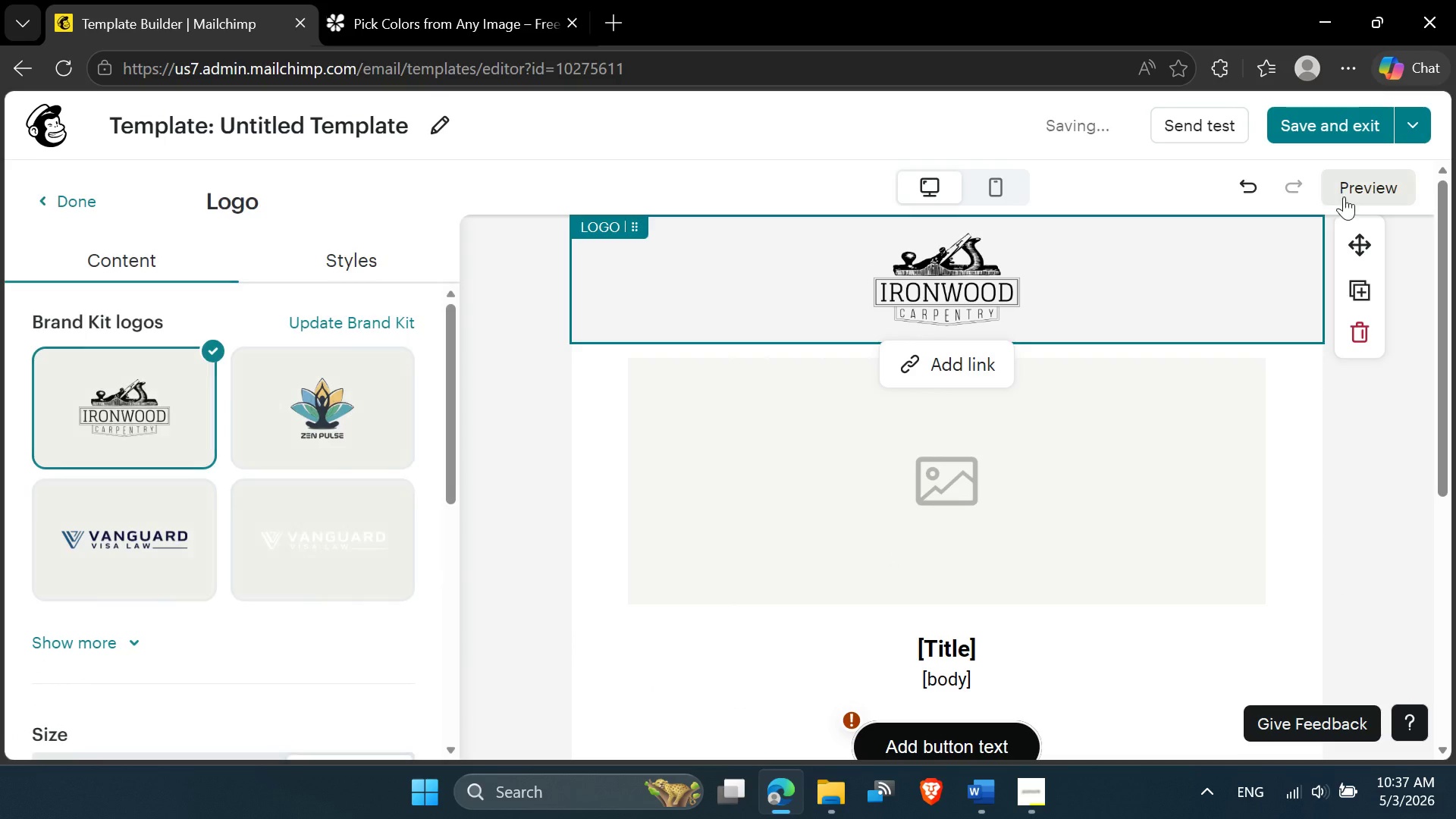 
left_click([1365, 197])
 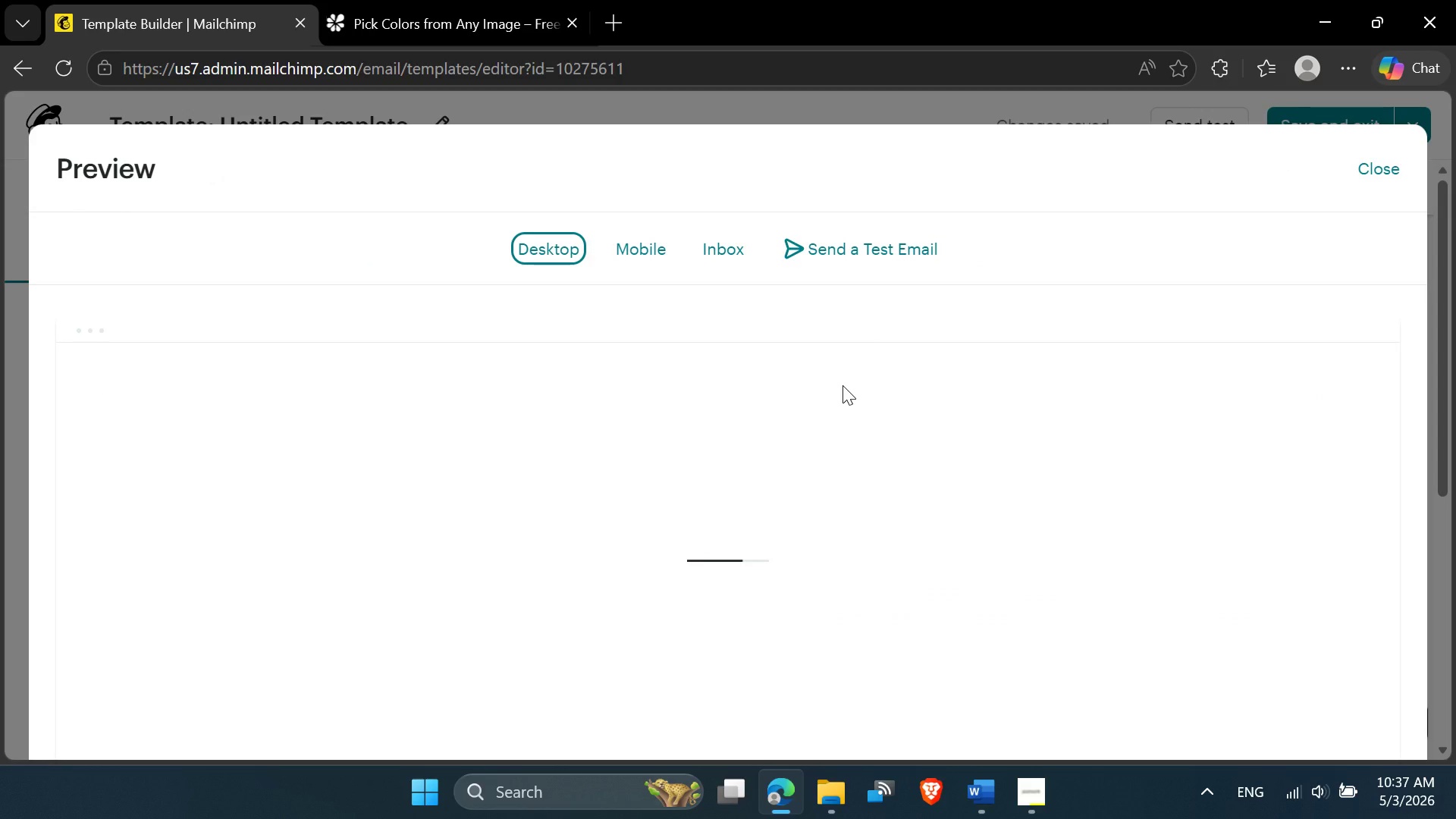 
wait(6.39)
 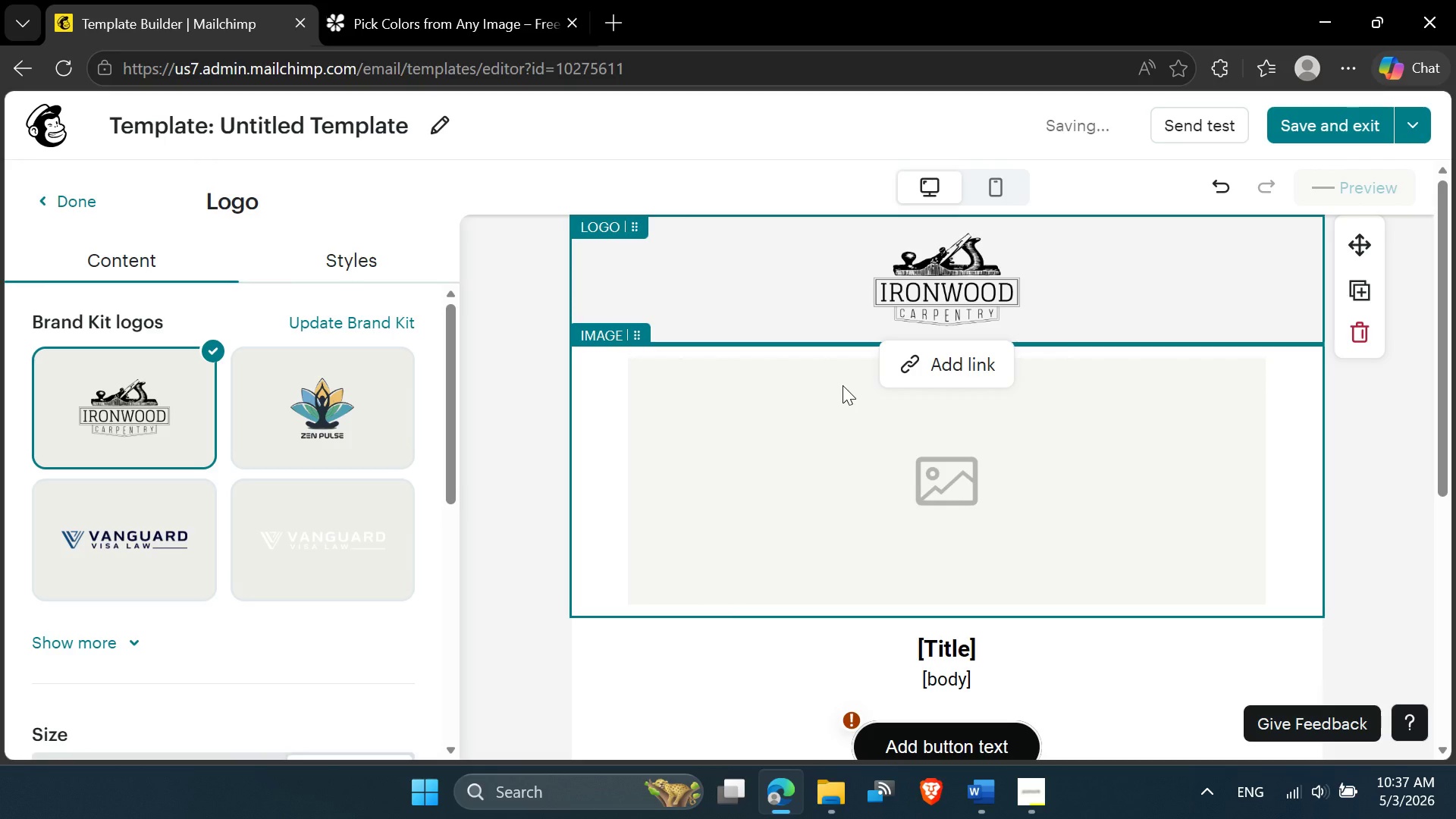 
scroll: coordinate [842, 387], scroll_direction: down, amount: 4.0
 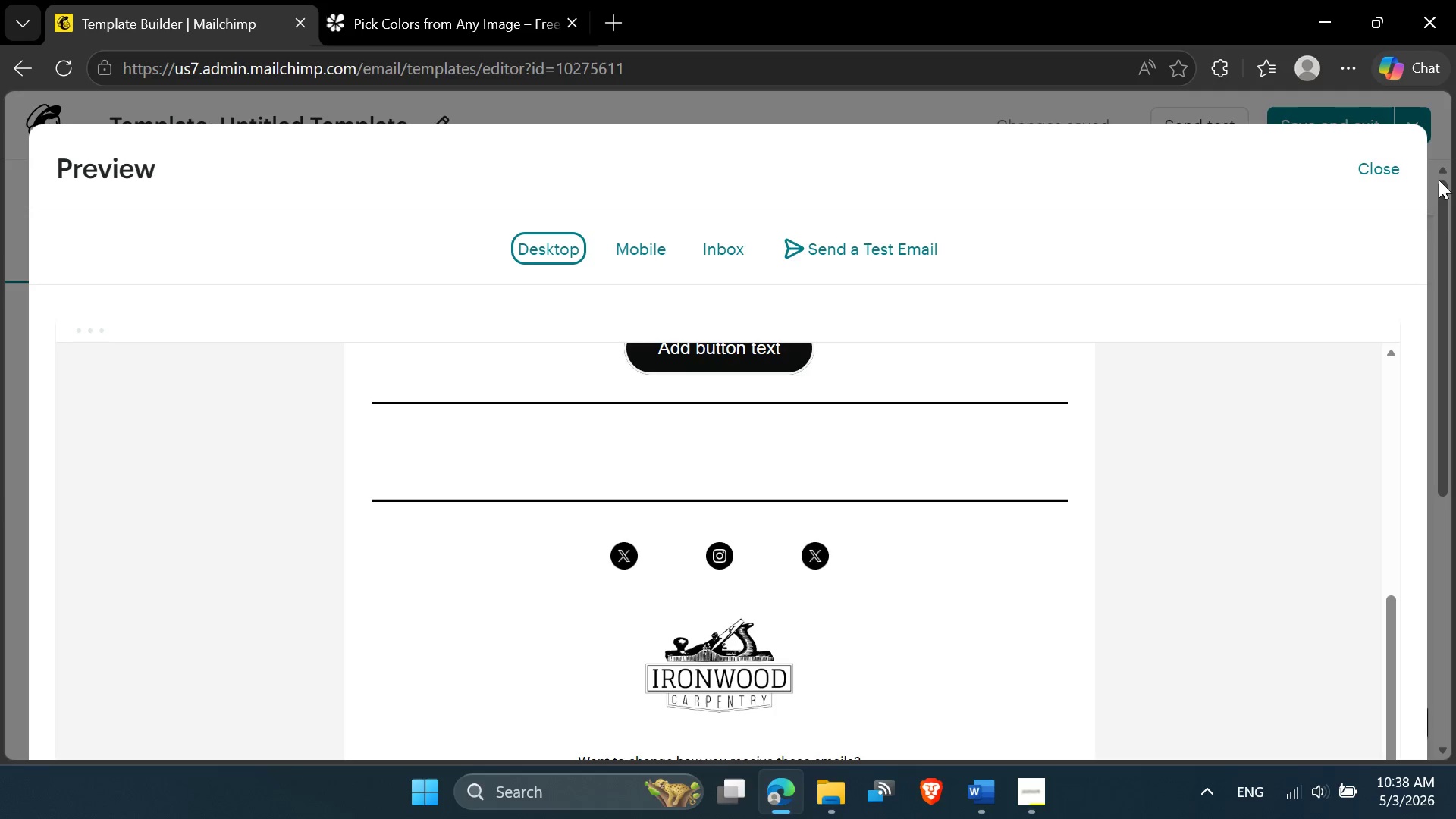 
left_click([1388, 175])
 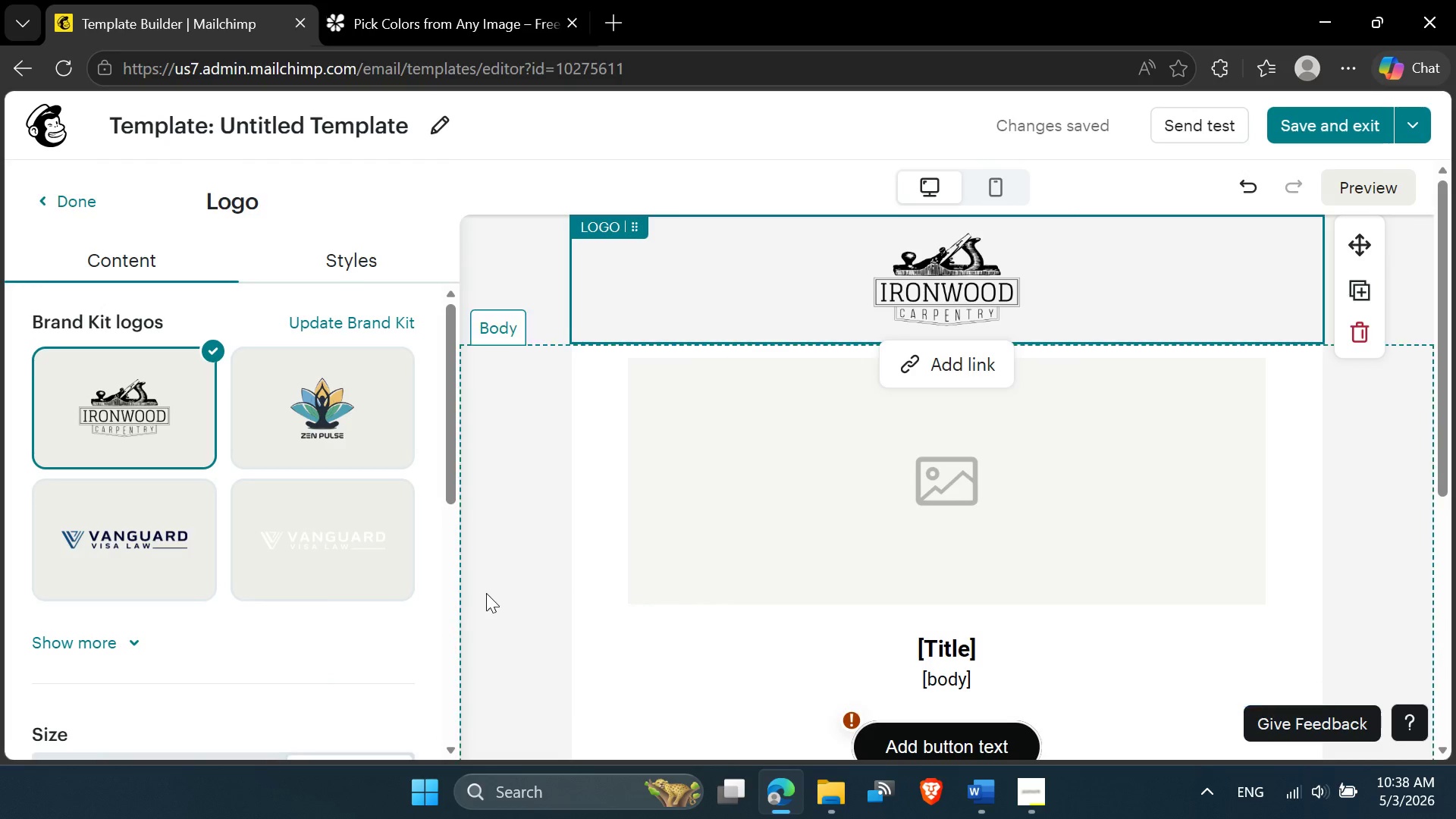 
scroll: coordinate [967, 679], scroll_direction: down, amount: 3.0
 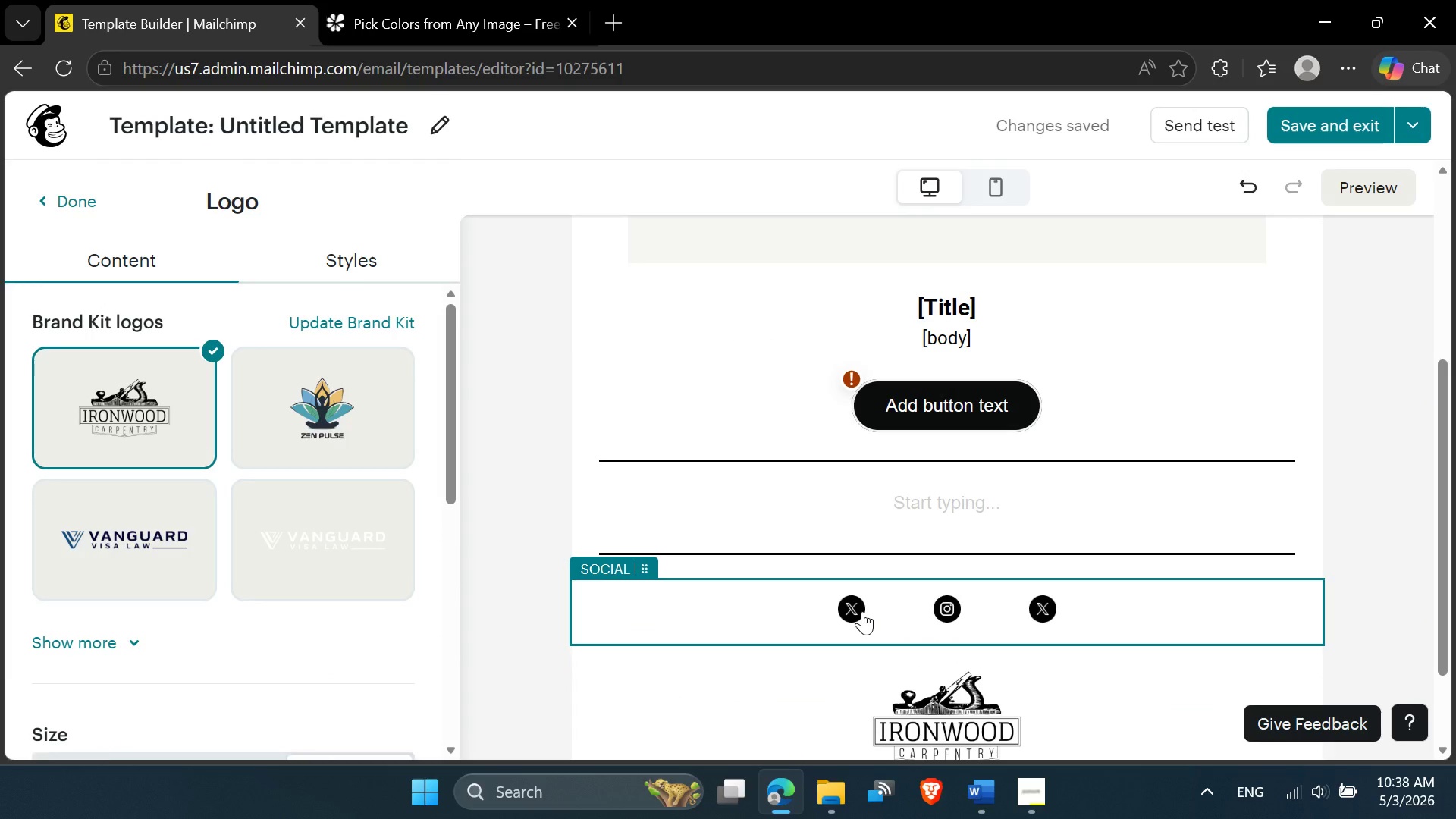 
left_click([862, 611])
 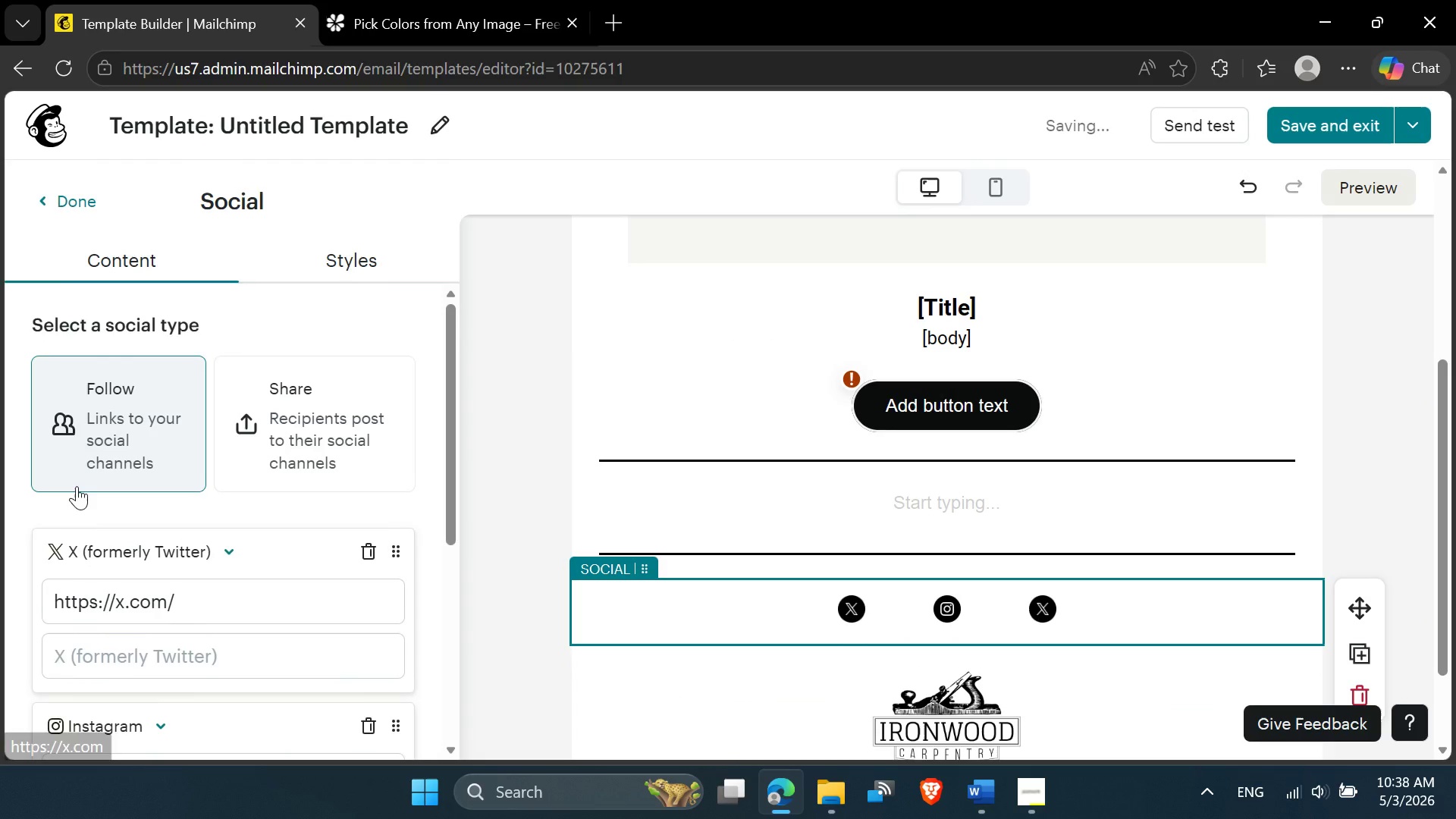 
scroll: coordinate [80, 497], scroll_direction: down, amount: 2.0
 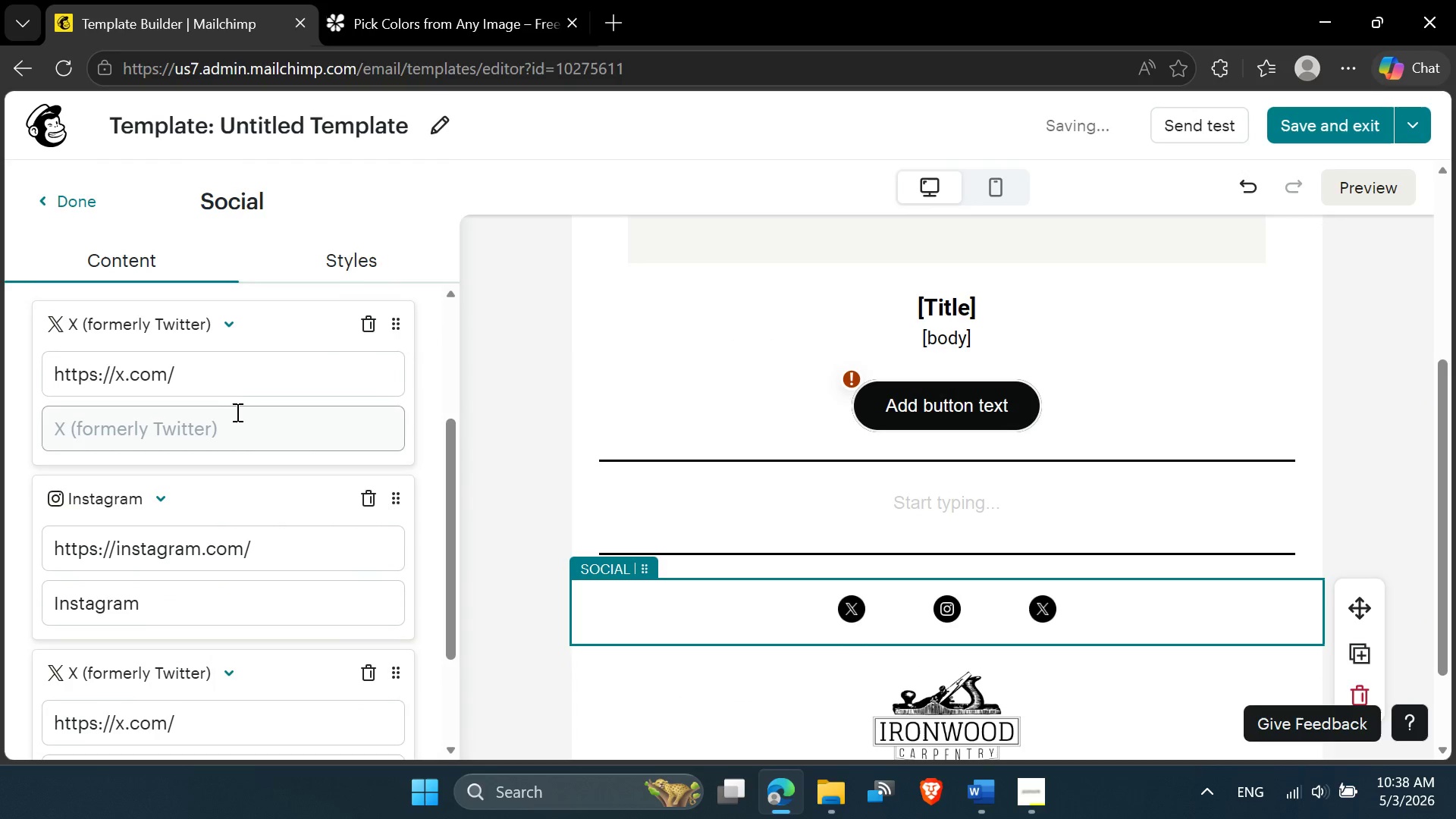 
left_click([230, 378])
 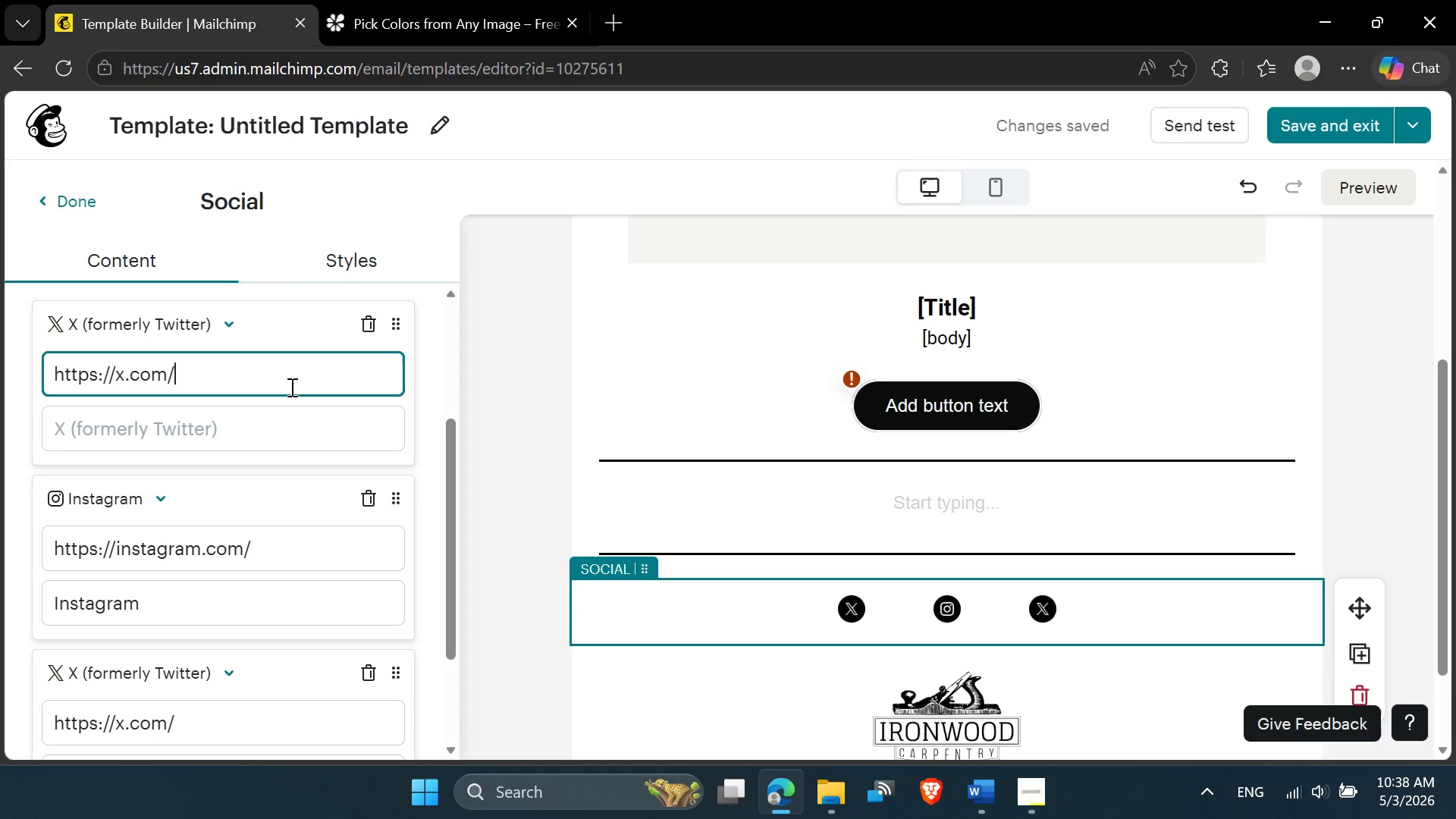 
wait(9.56)
 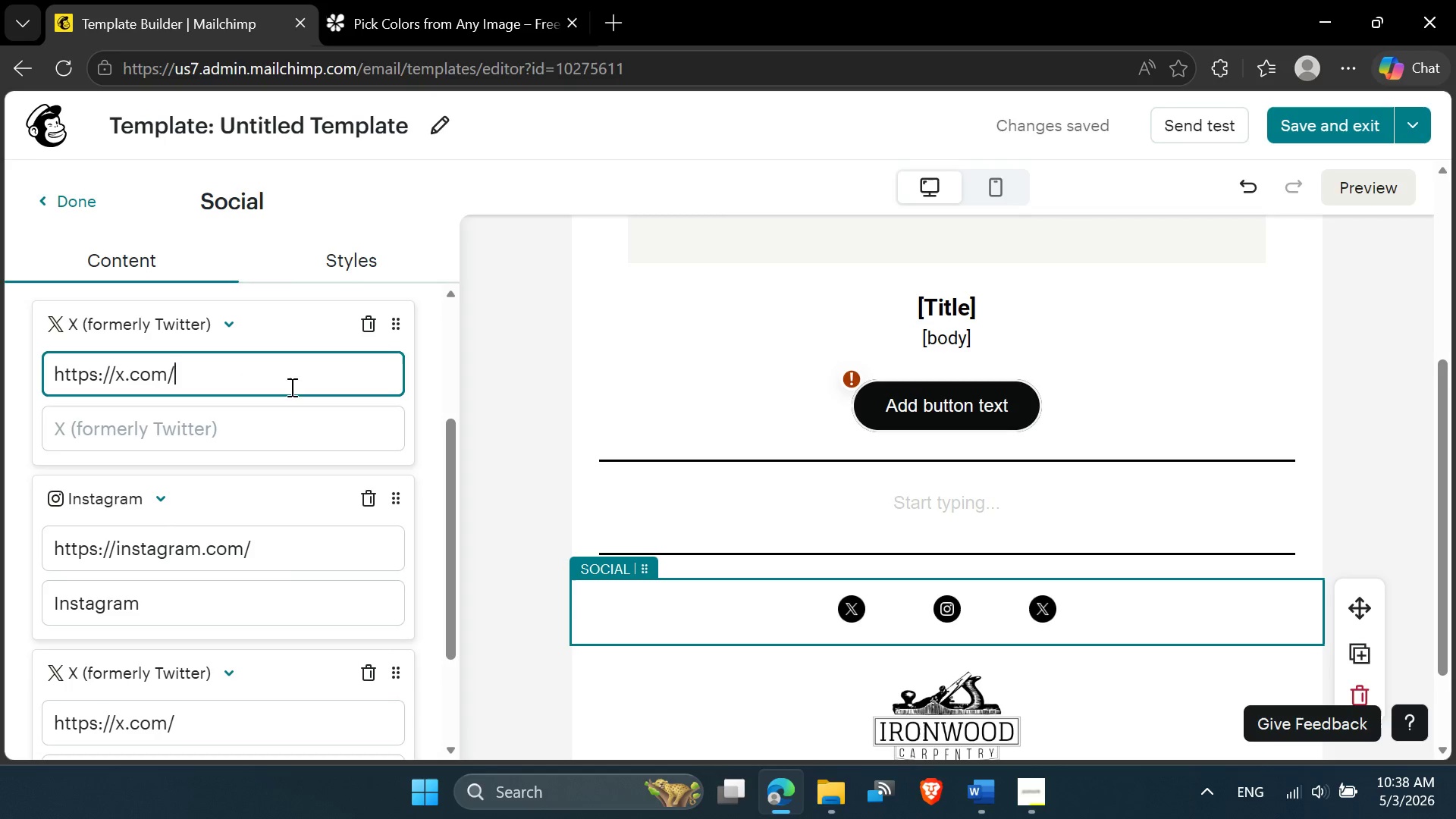 
left_click([1016, 684])